 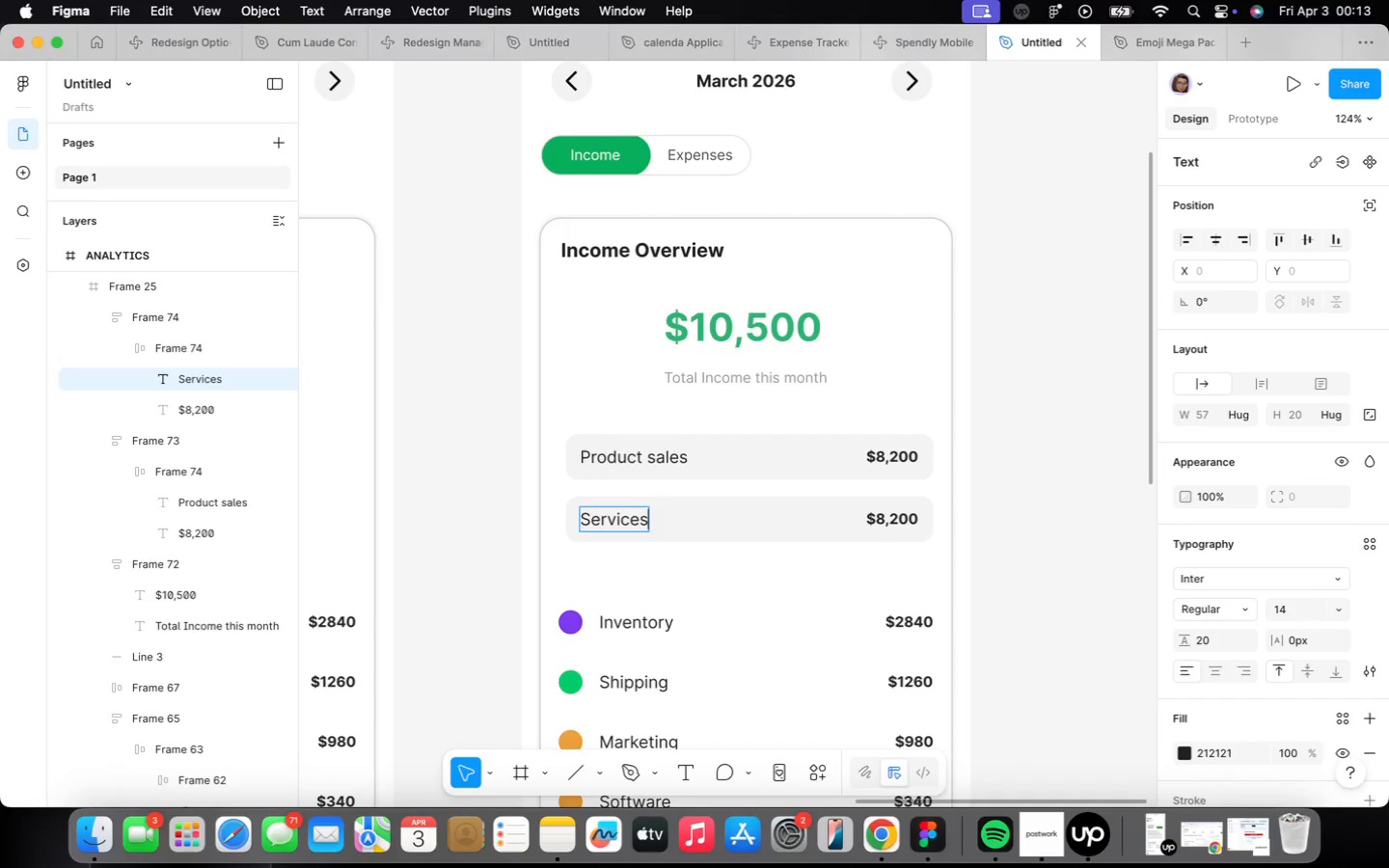 
double_click([892, 511])
 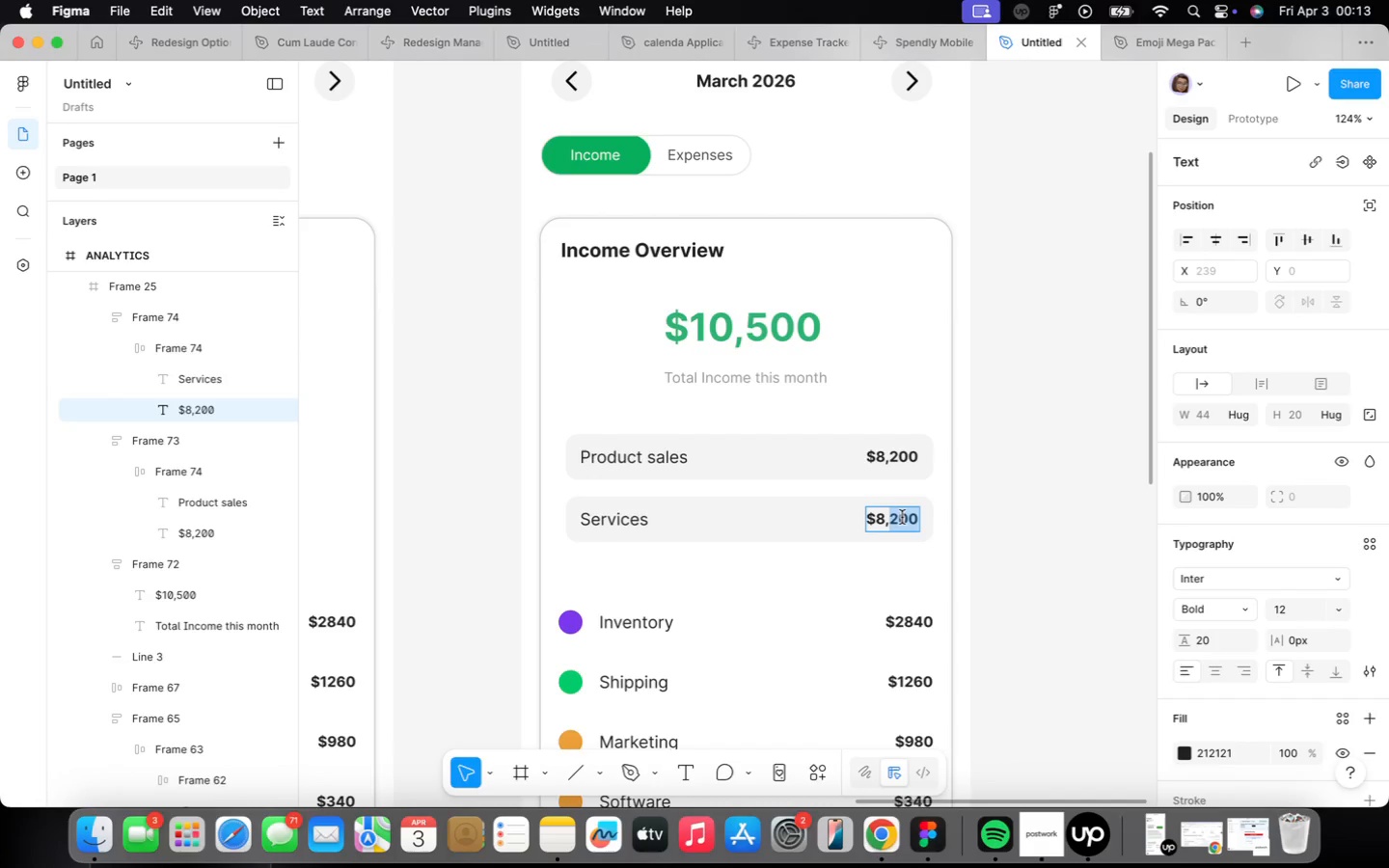 
key(Backspace)
key(Backspace)
key(Backspace)
type(1,800)
 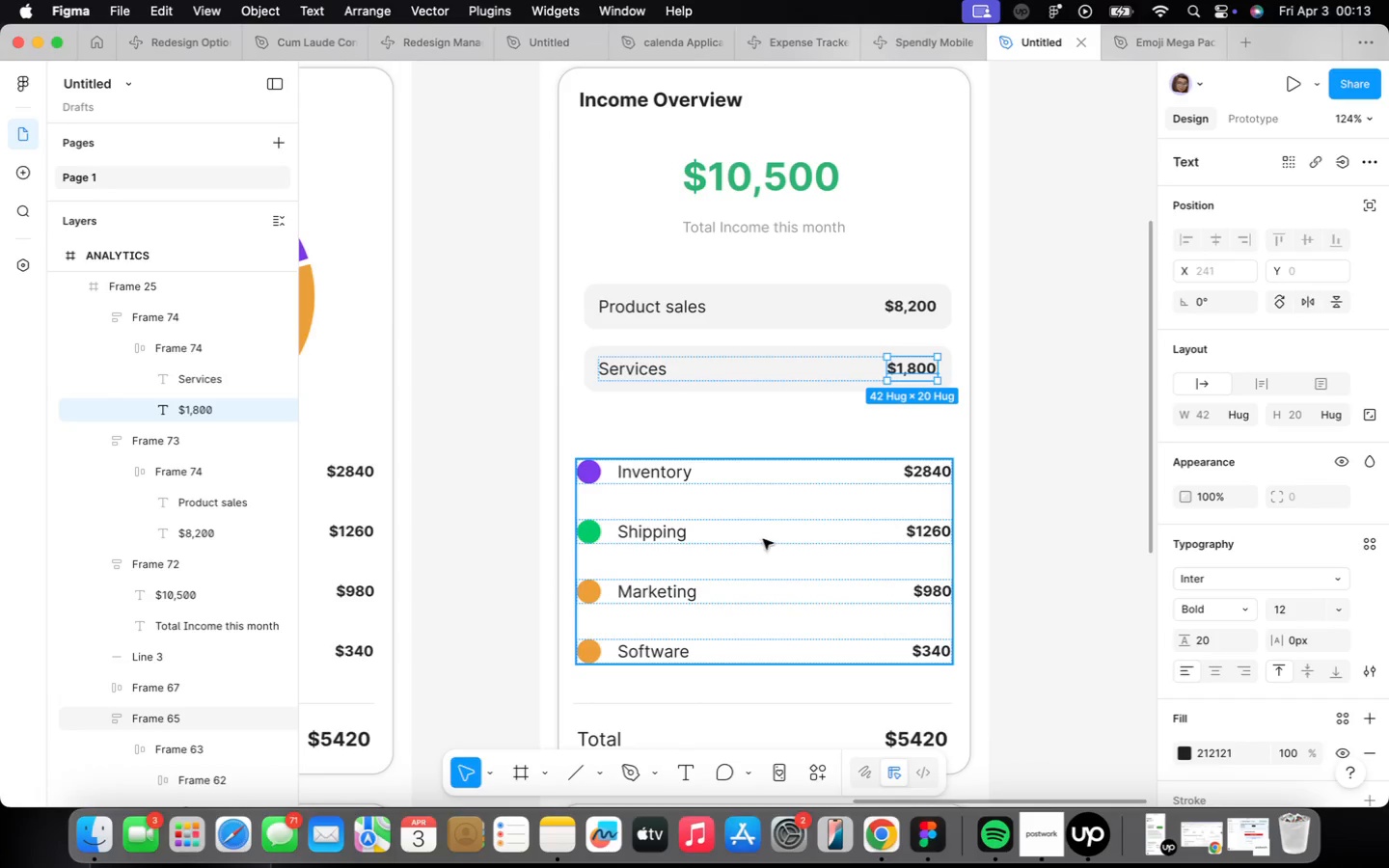 
key(Backspace)
 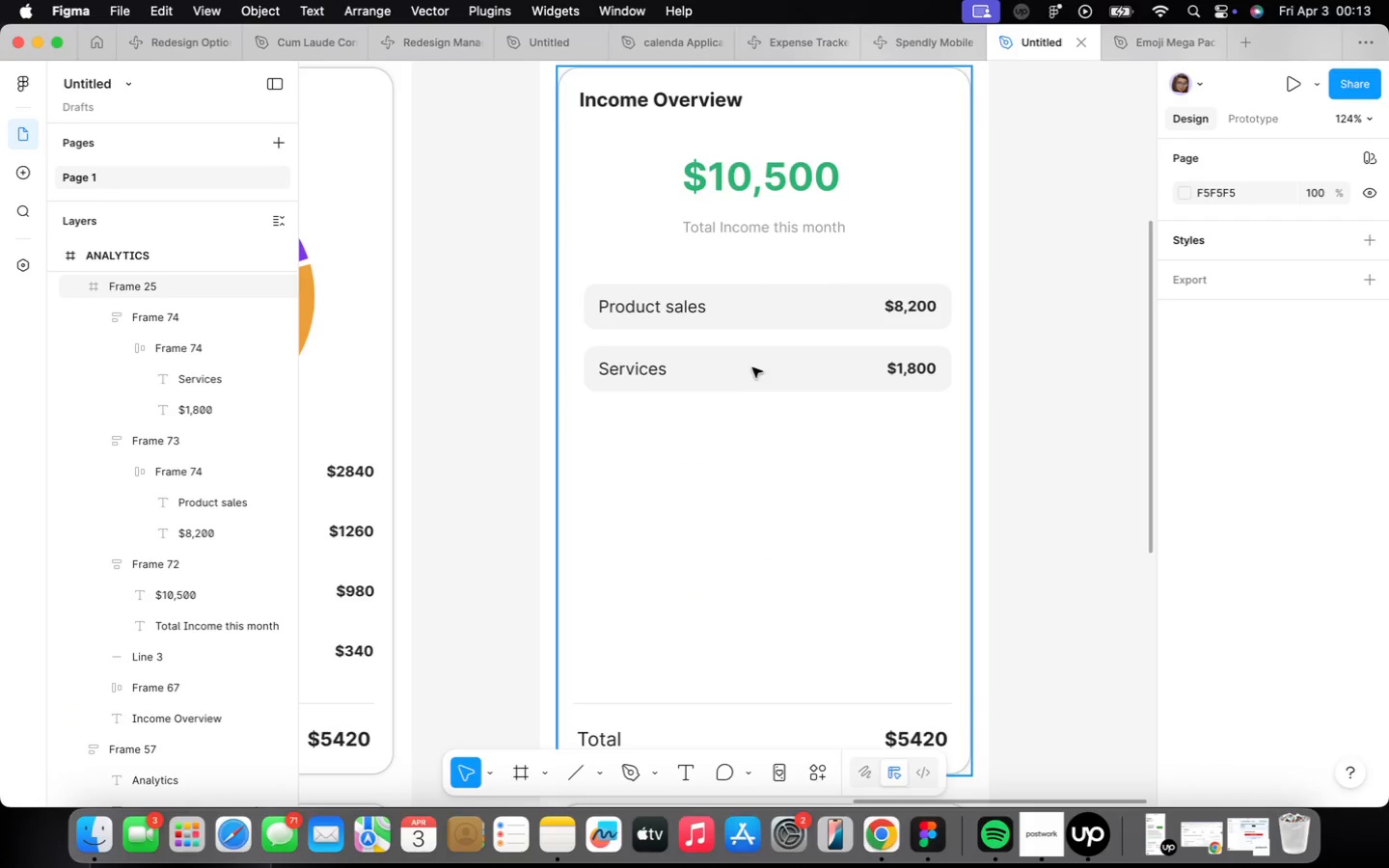 
double_click([752, 367])
 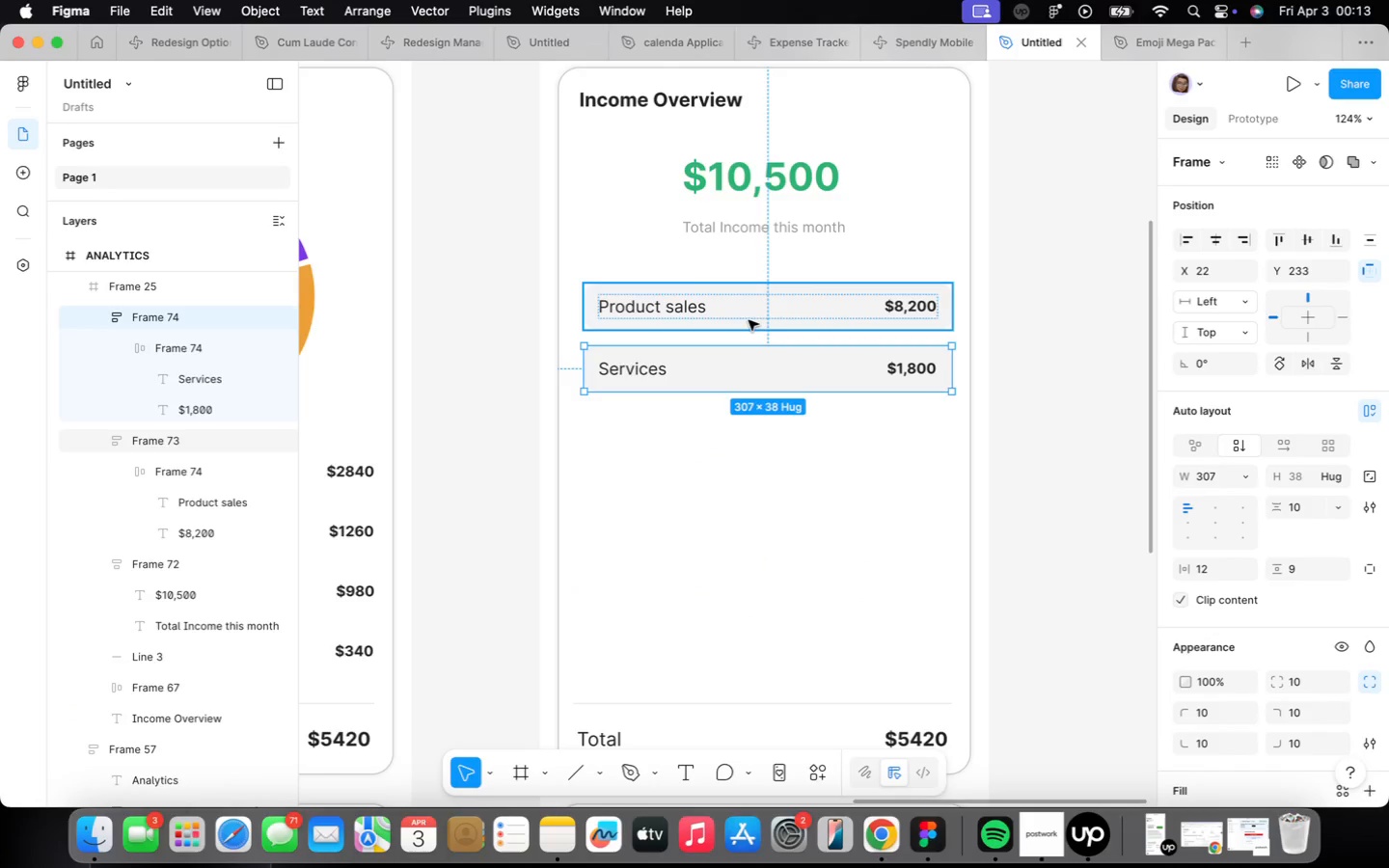 
hold_key(key=ShiftLeft, duration=0.33)
left_click([749, 319])
 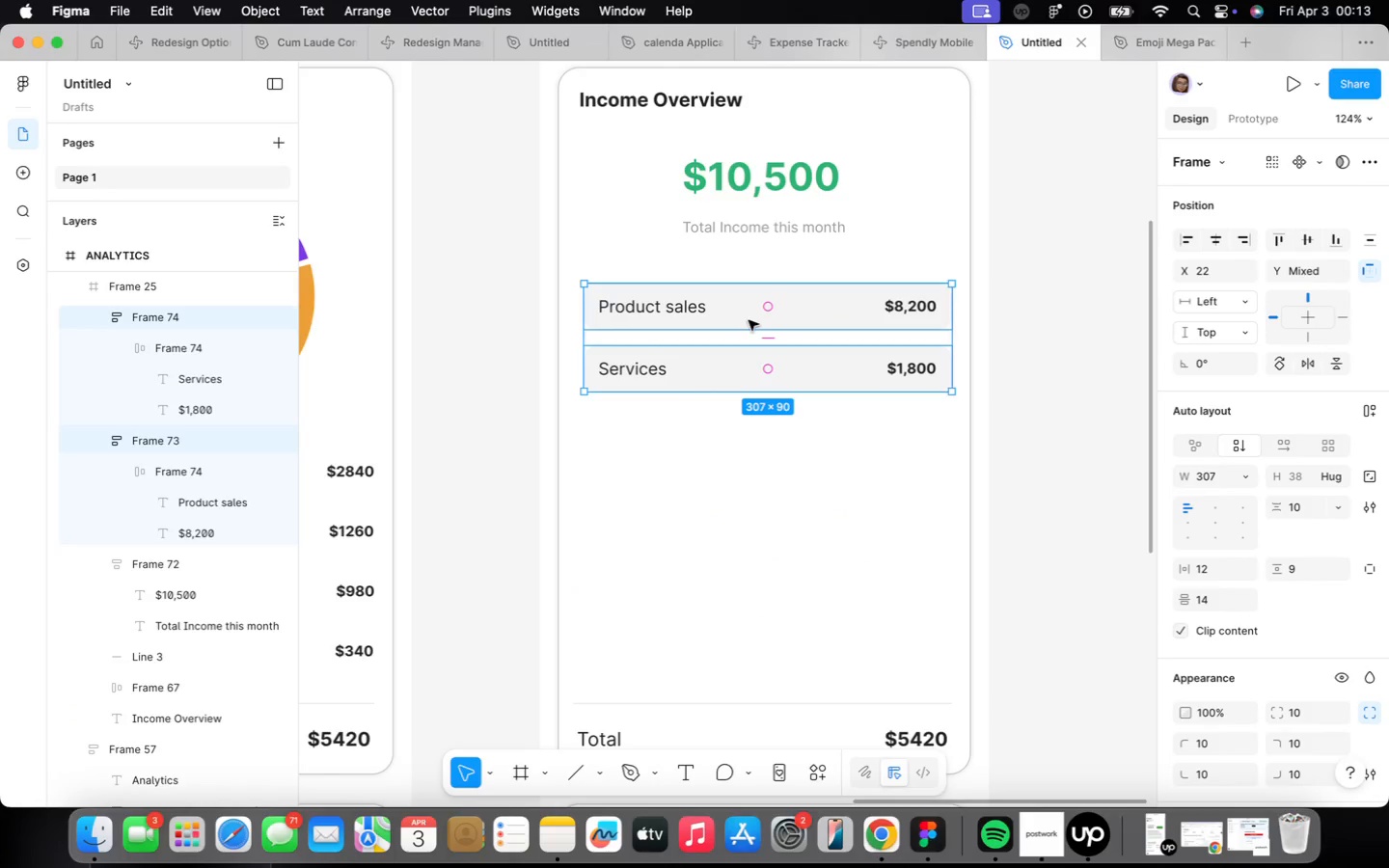 
key(Shift+ShiftLeft)
 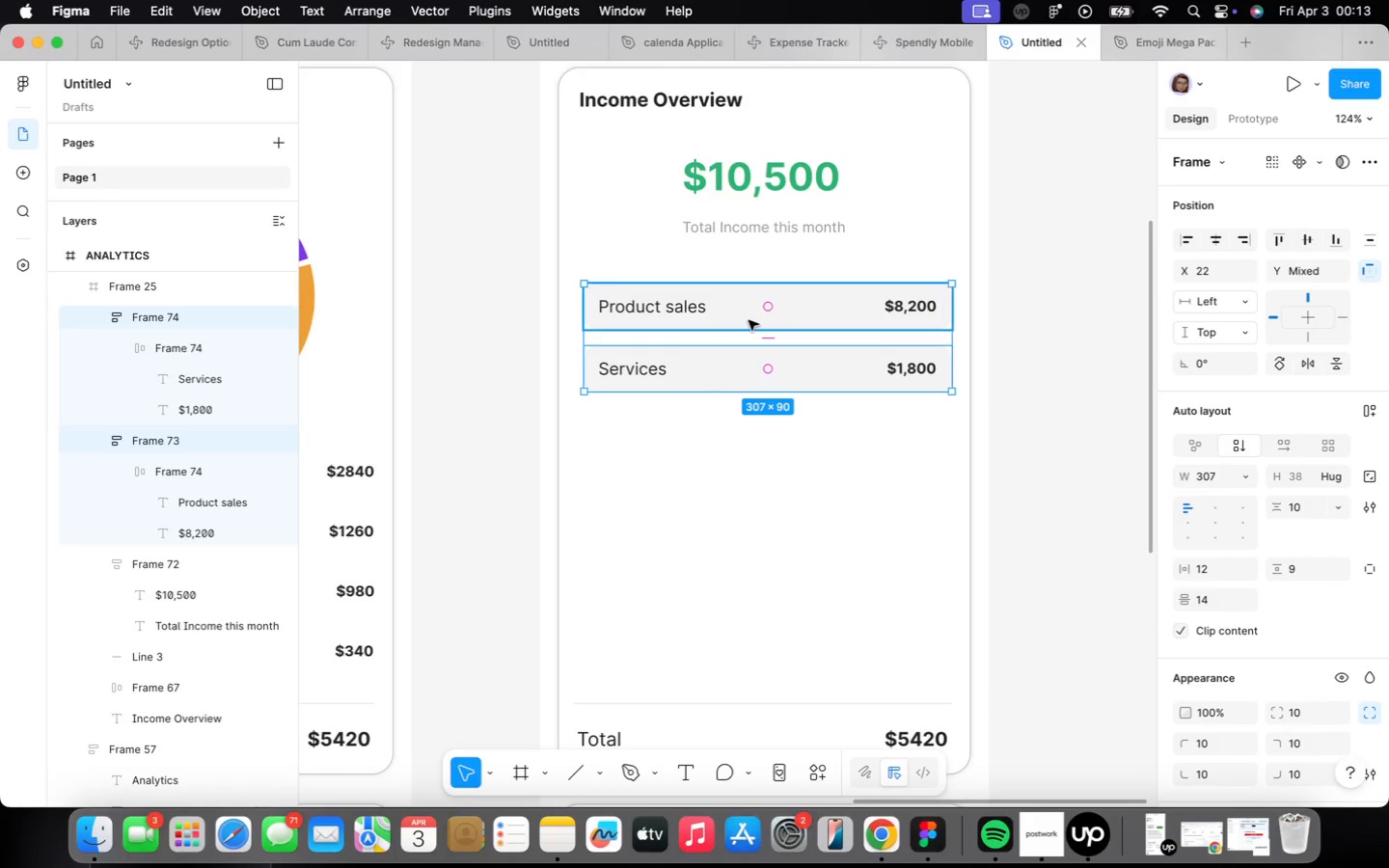 
key(Shift+A)
 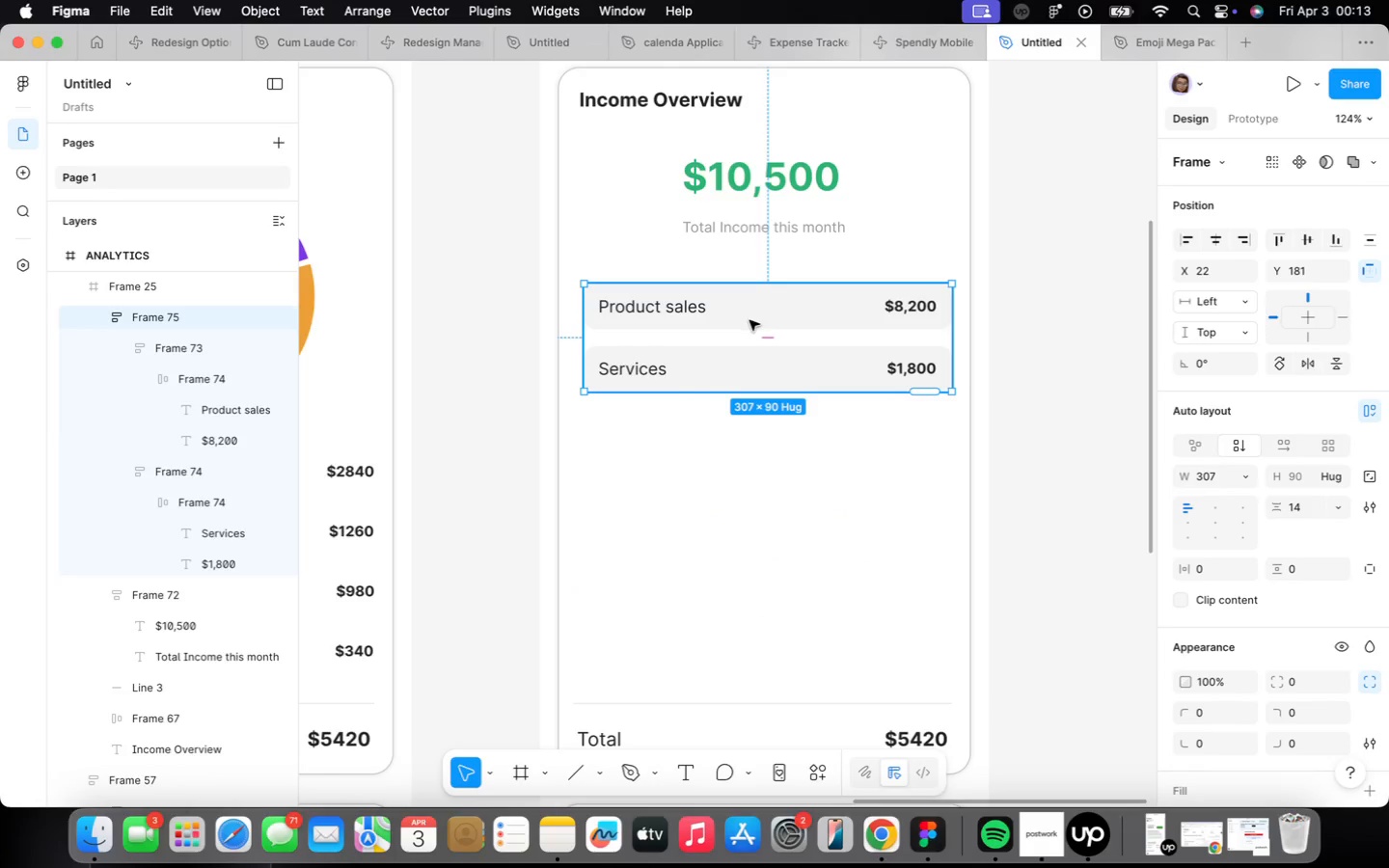 
double_click([745, 366])
 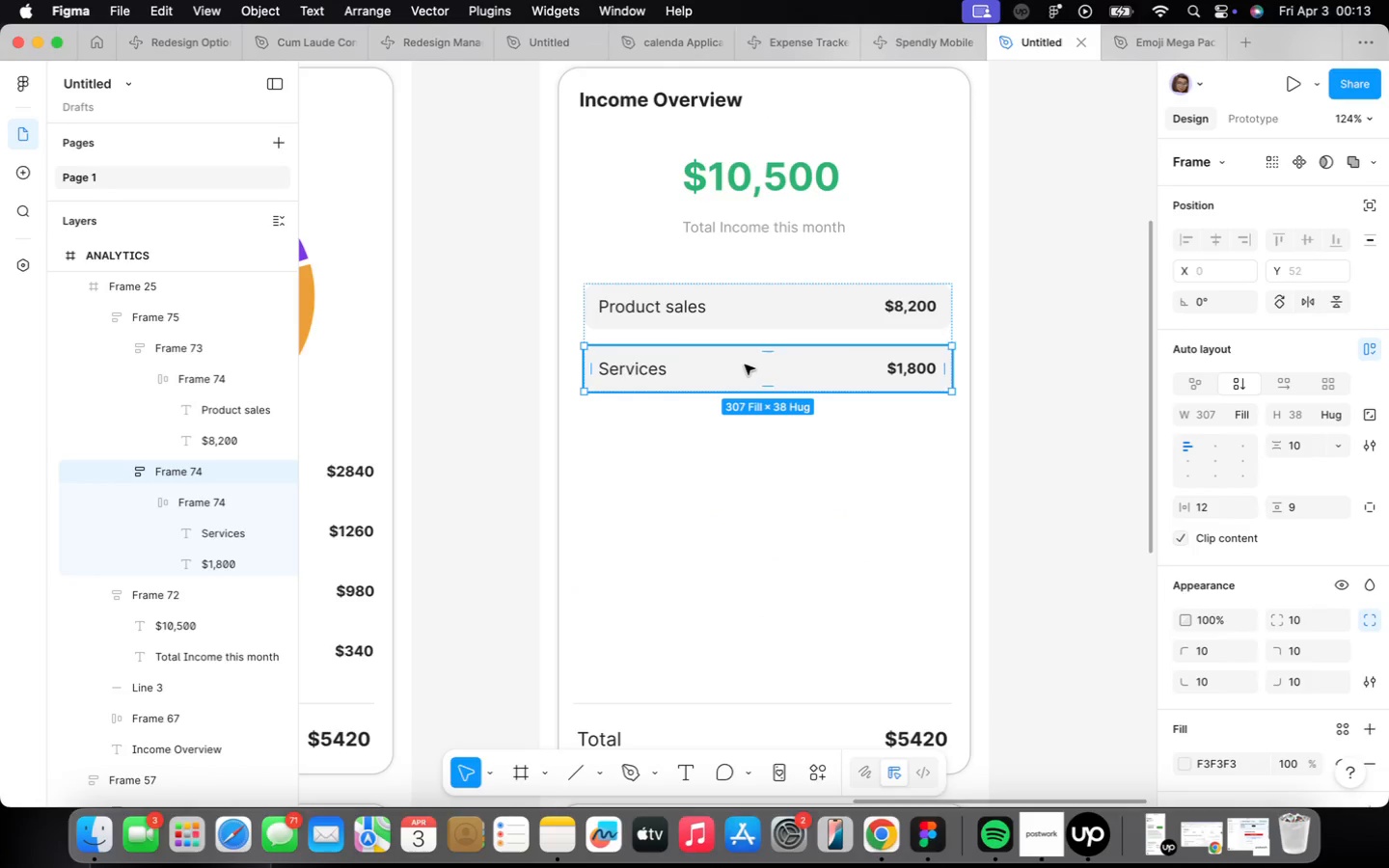 
key(Meta+CommandLeft)
 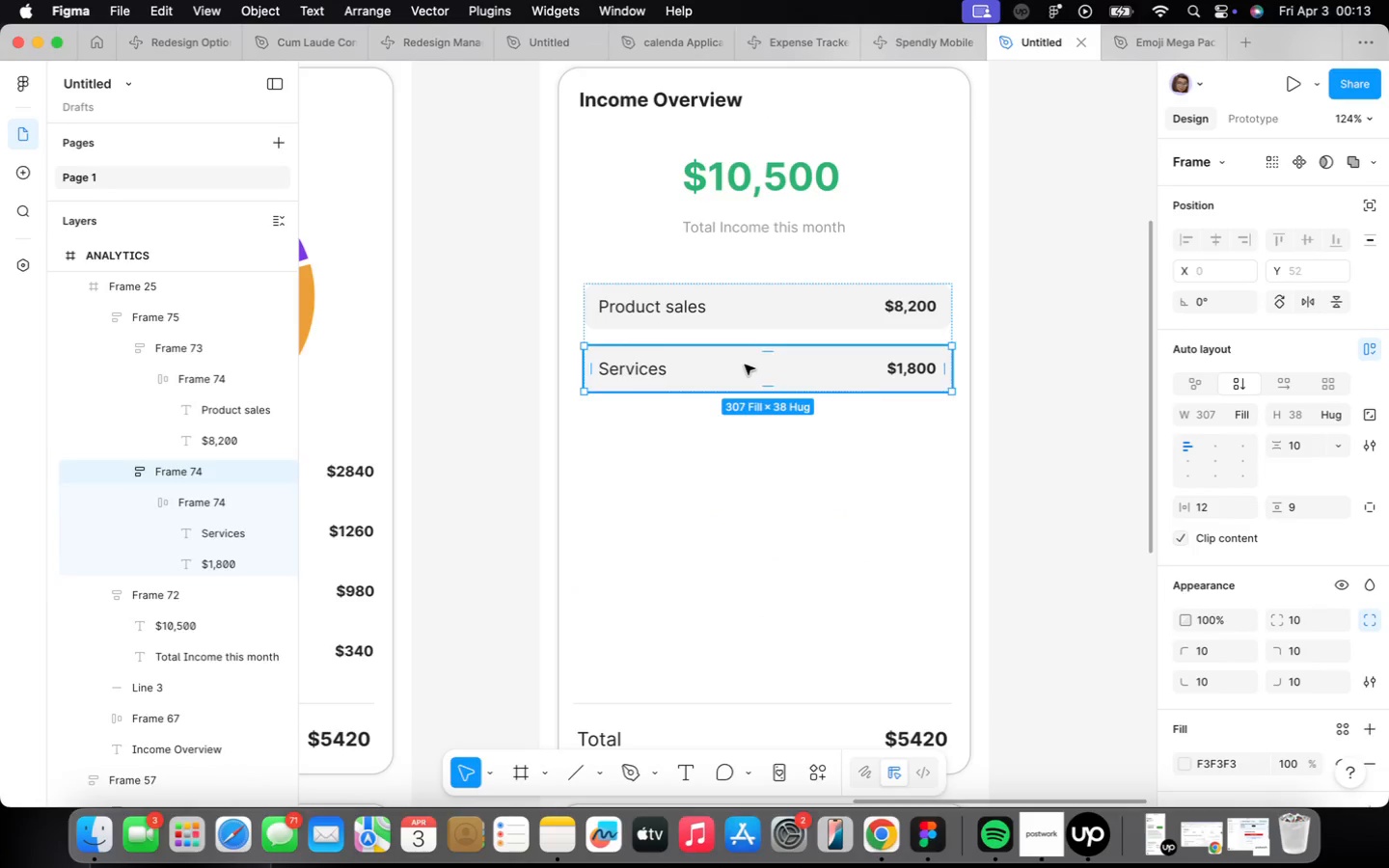 
key(Meta+D)
 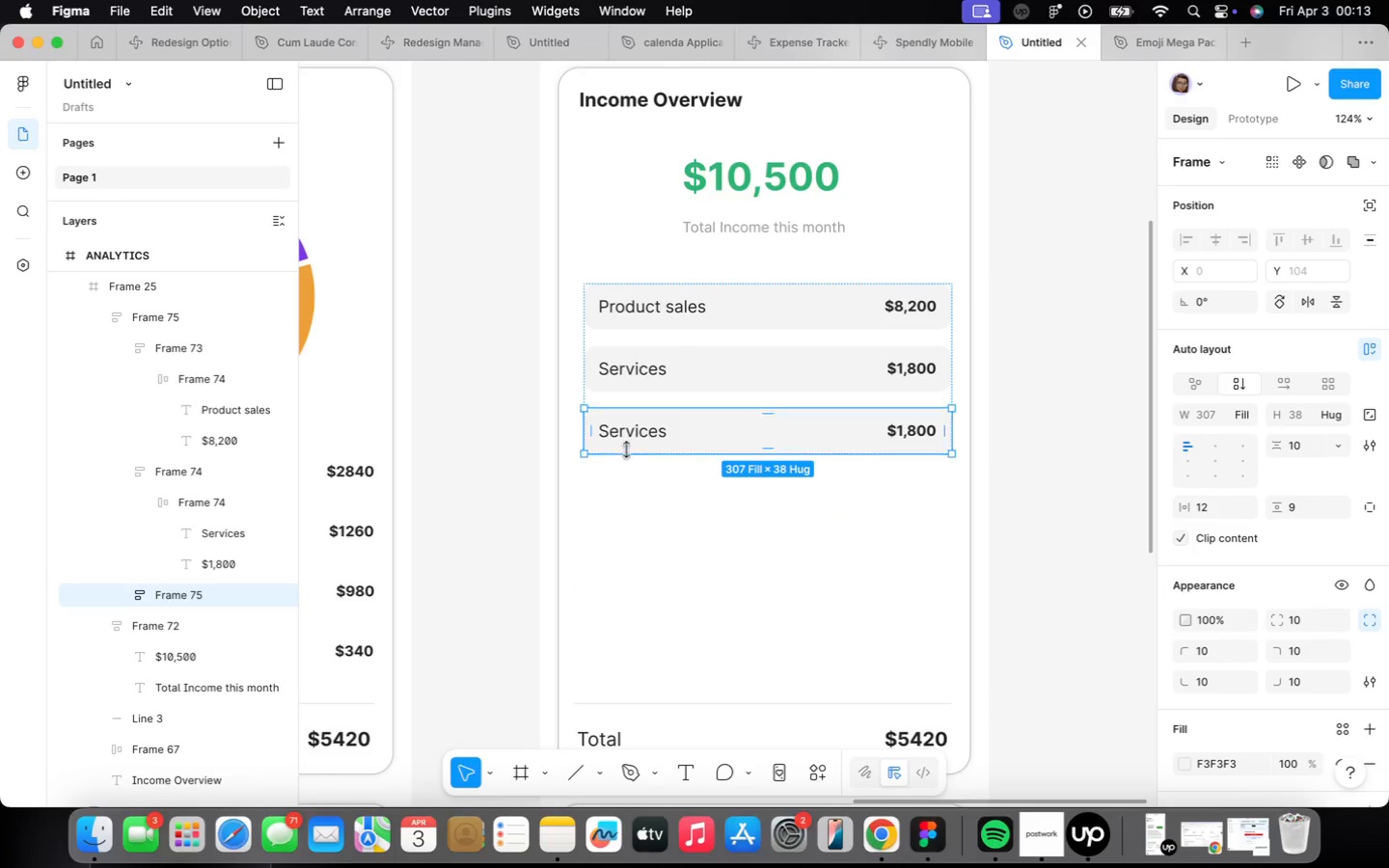 
double_click([630, 431])
 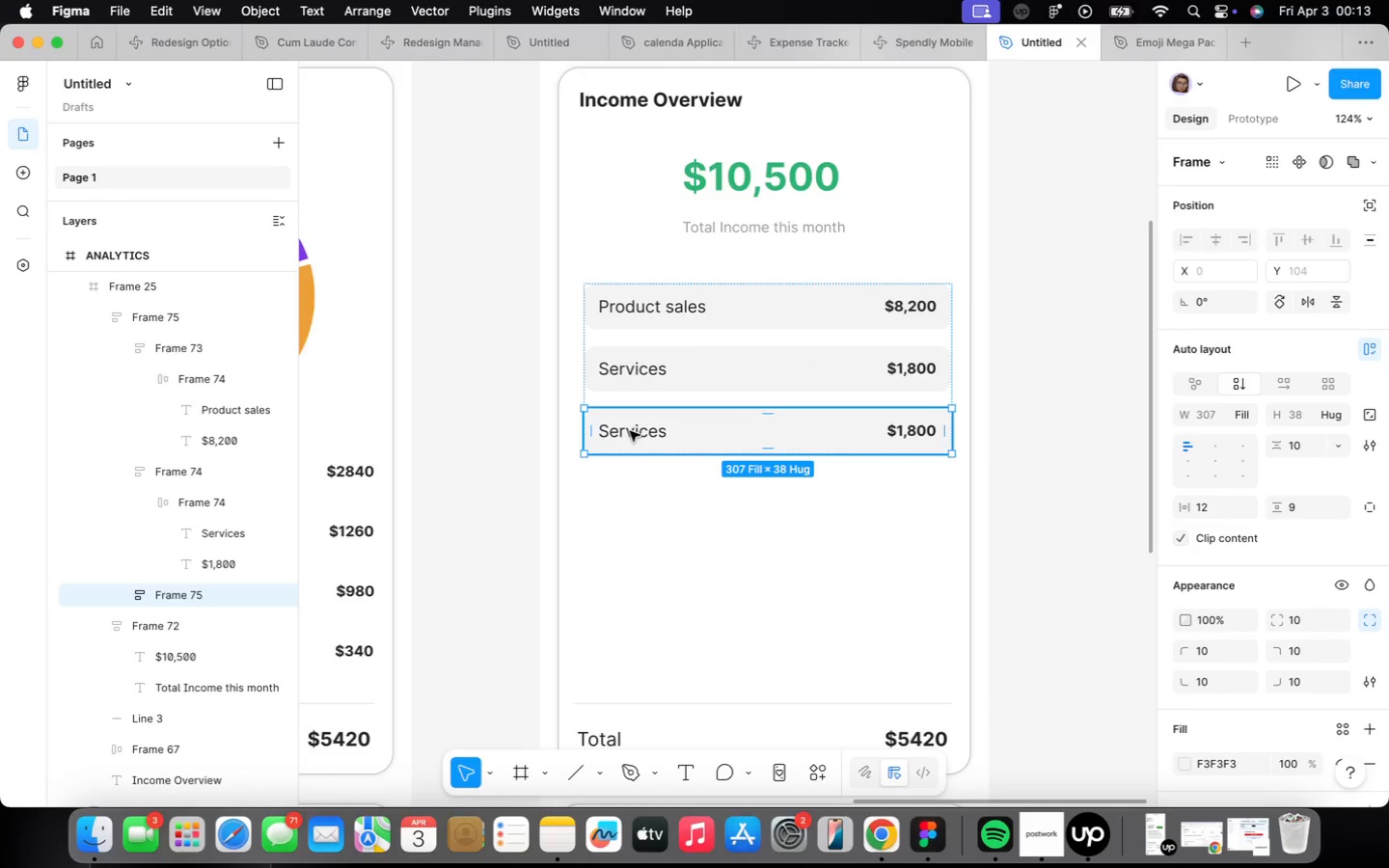 
triple_click([630, 431])
 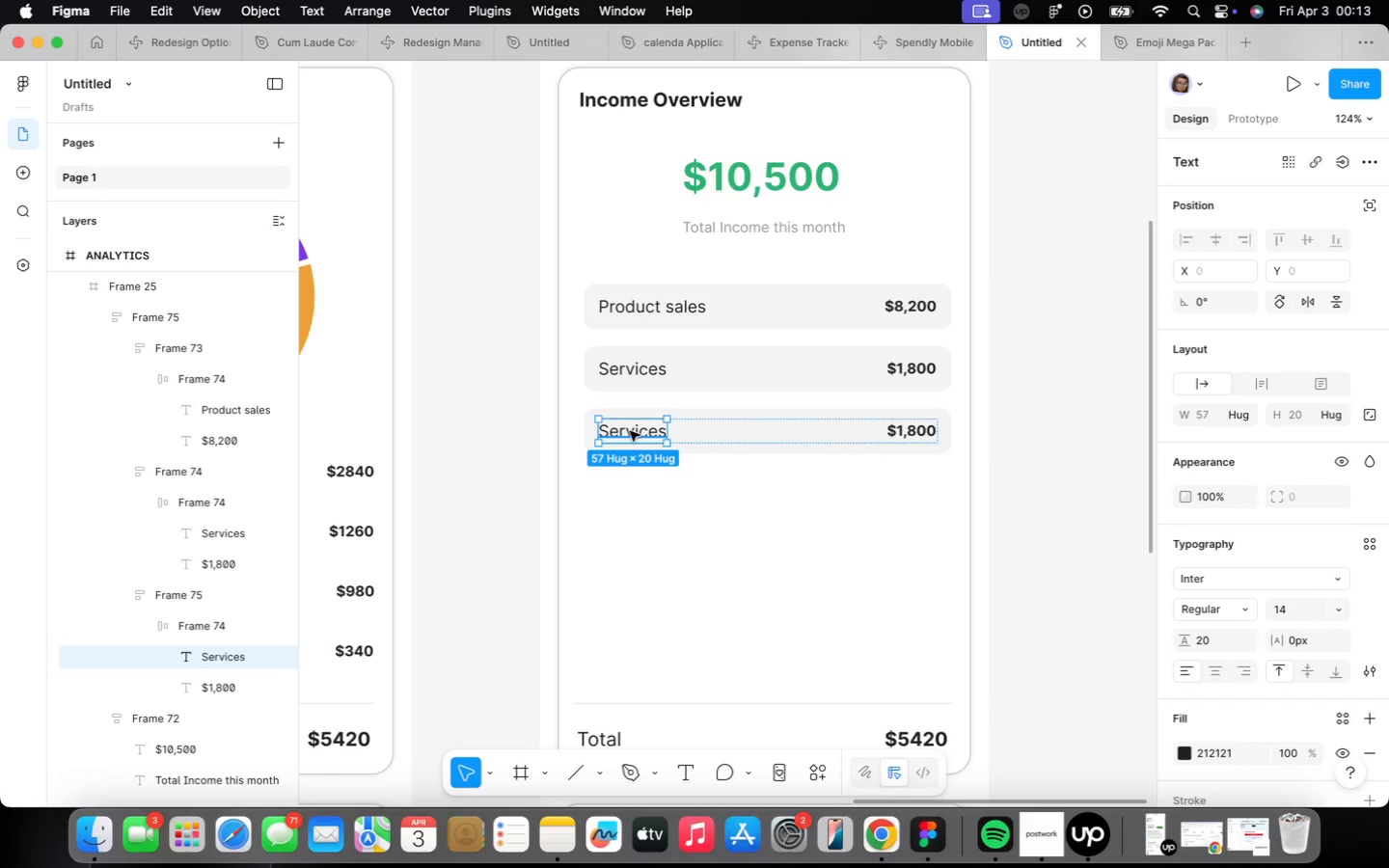 
double_click([631, 430])
 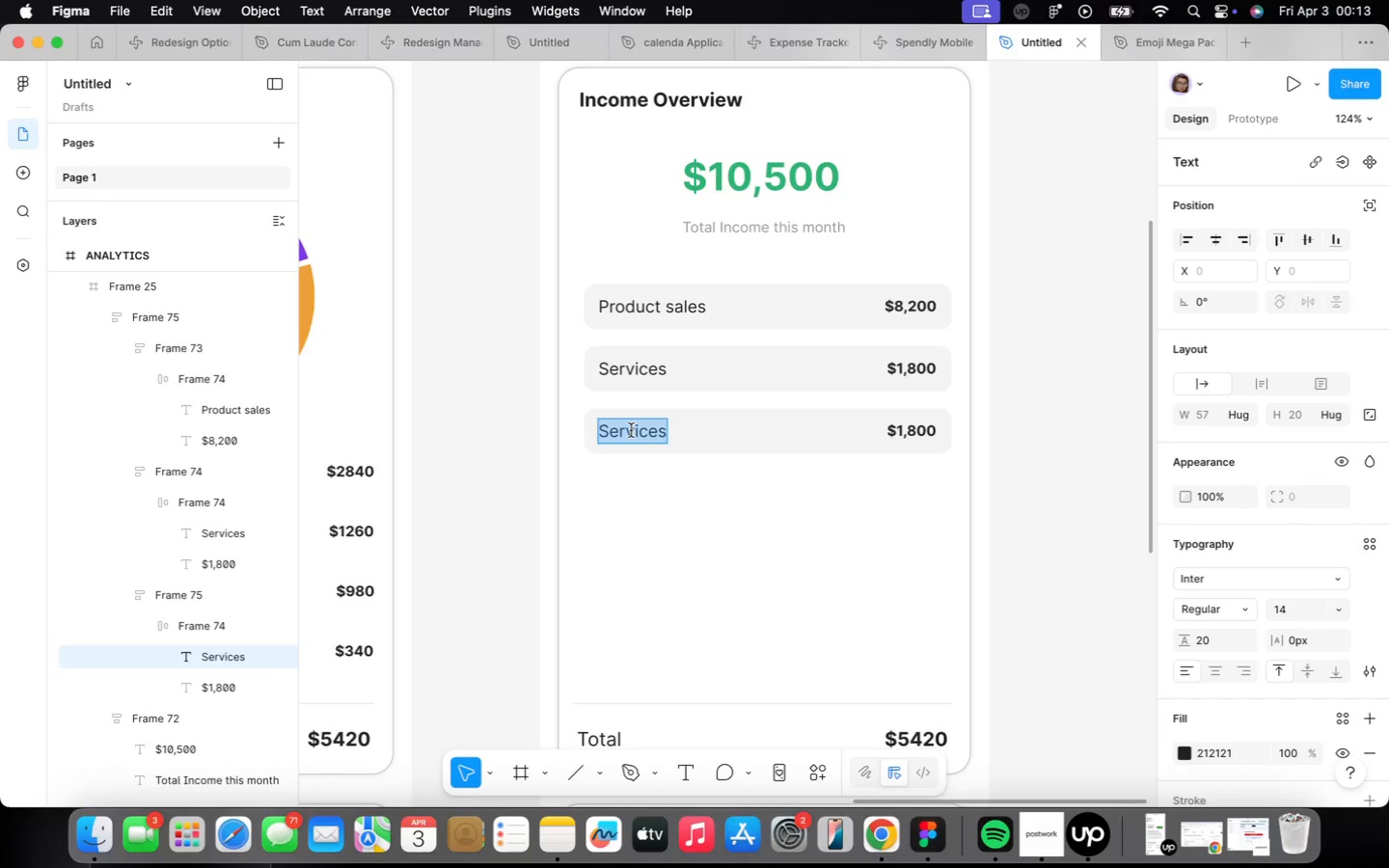 
type(Other)
 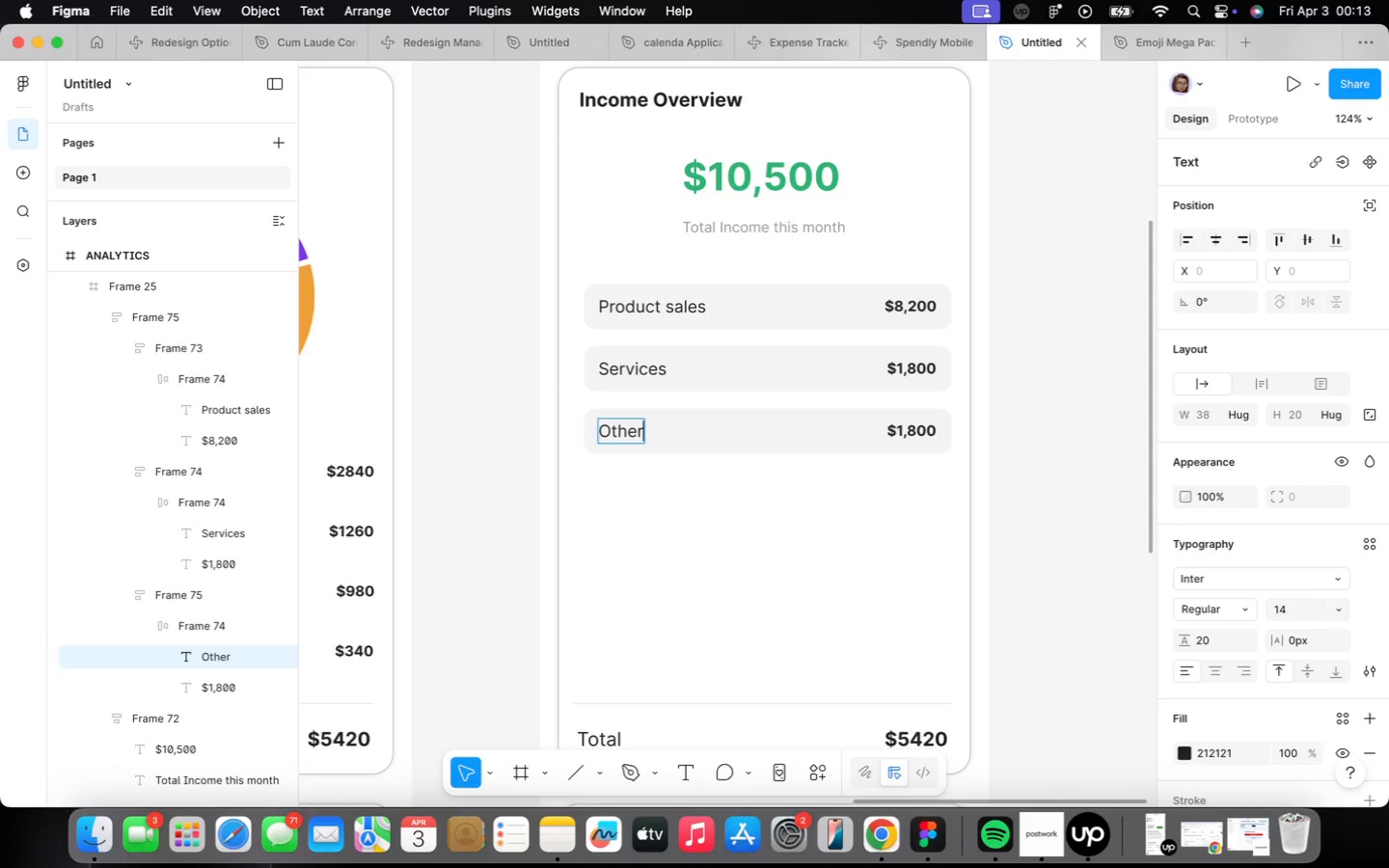 
wait(12.42)
 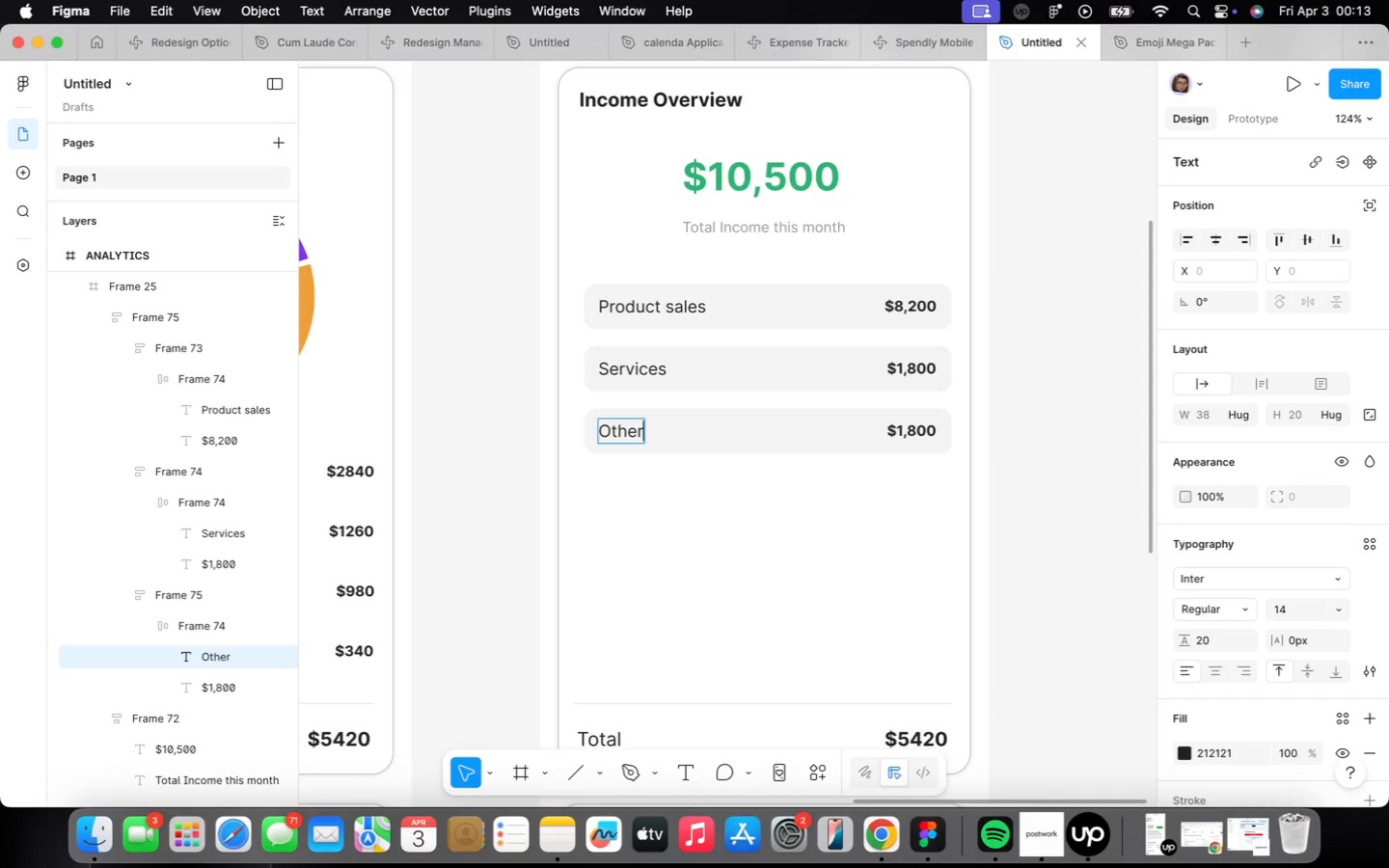 
key(Backspace)
key(Backspace)
key(Backspace)
type(500)
 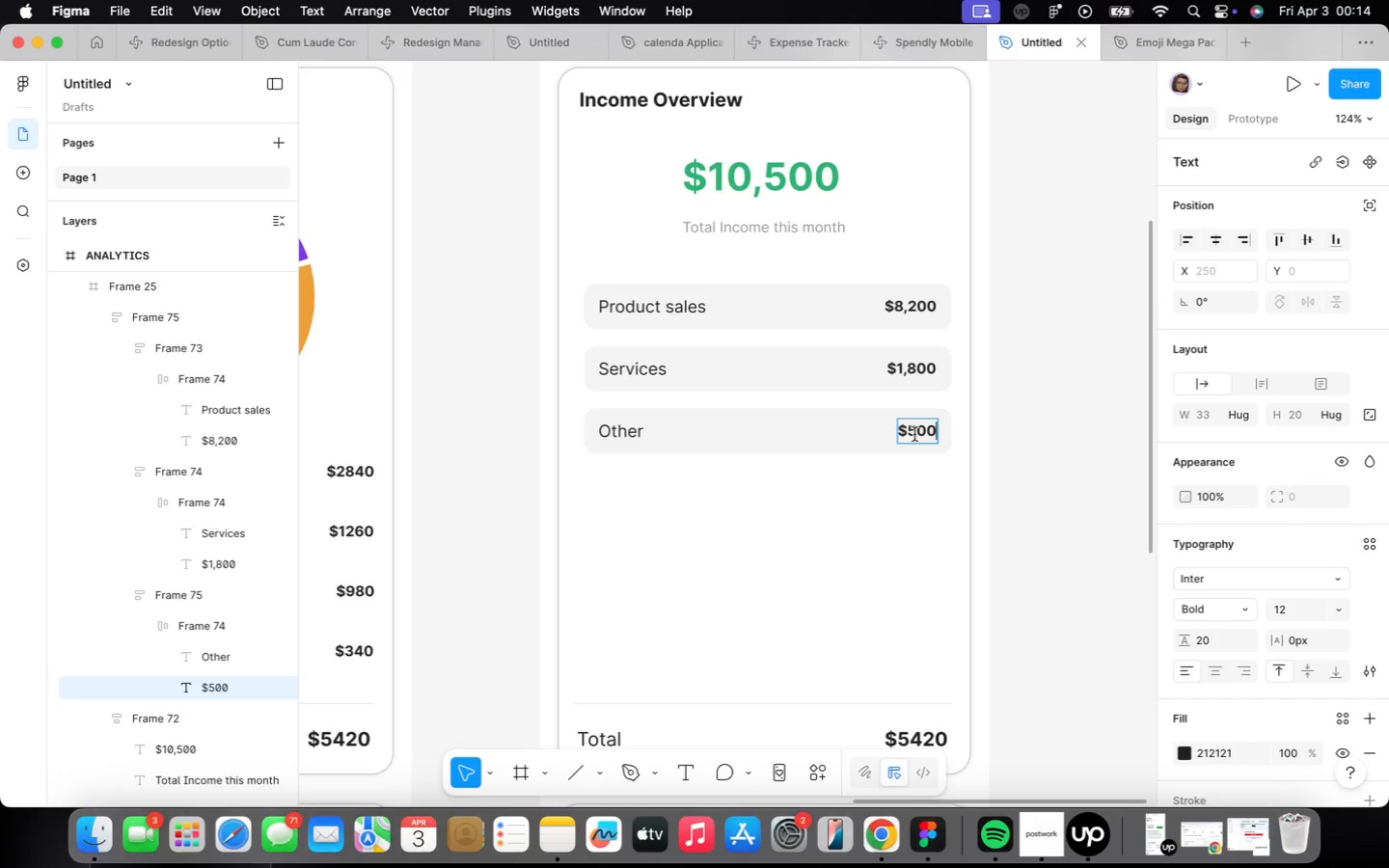 
wait(21.42)
 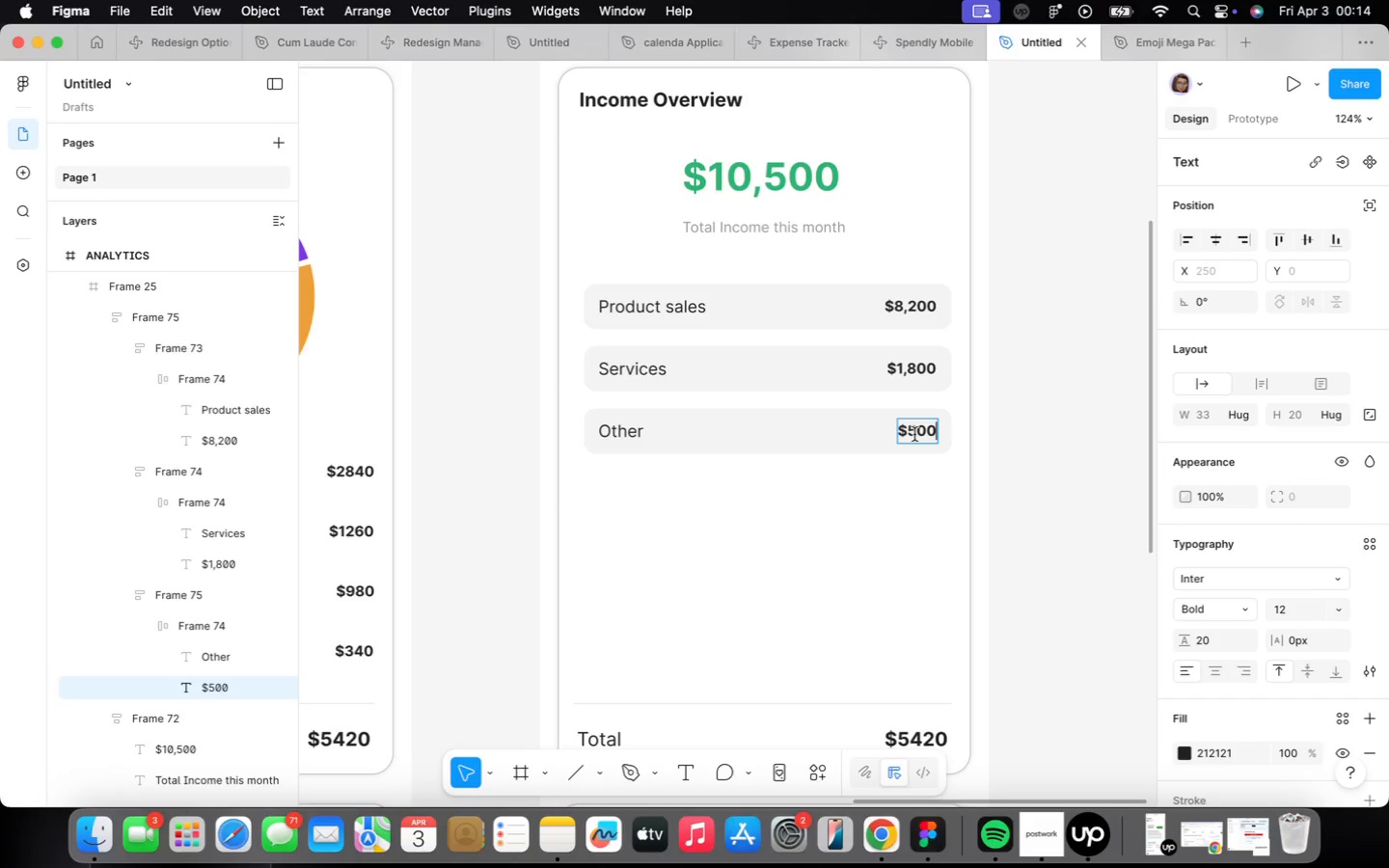 
double_click([833, 561])
 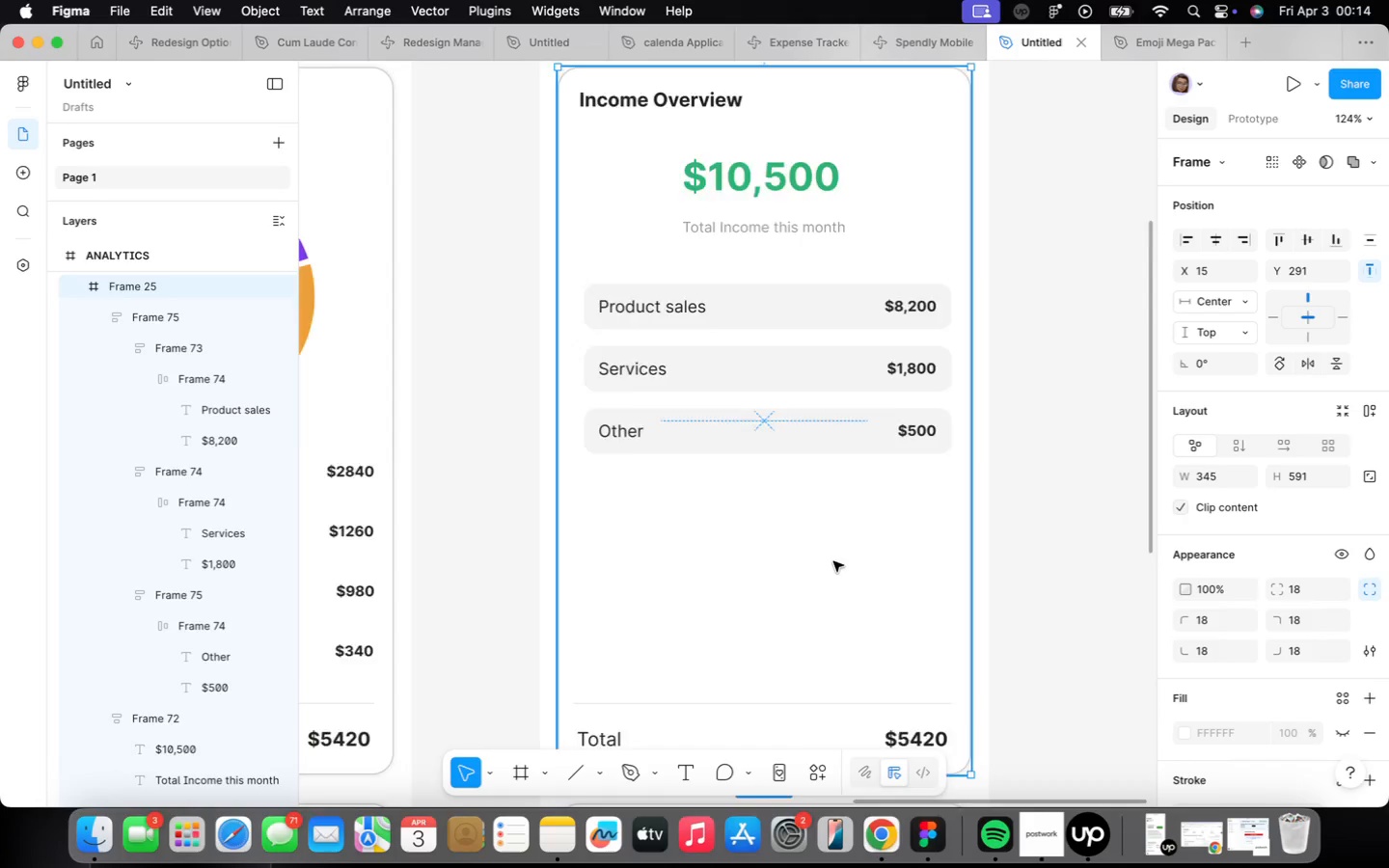 
scroll: coordinate [833, 561], scroll_direction: down, amount: 4.0
 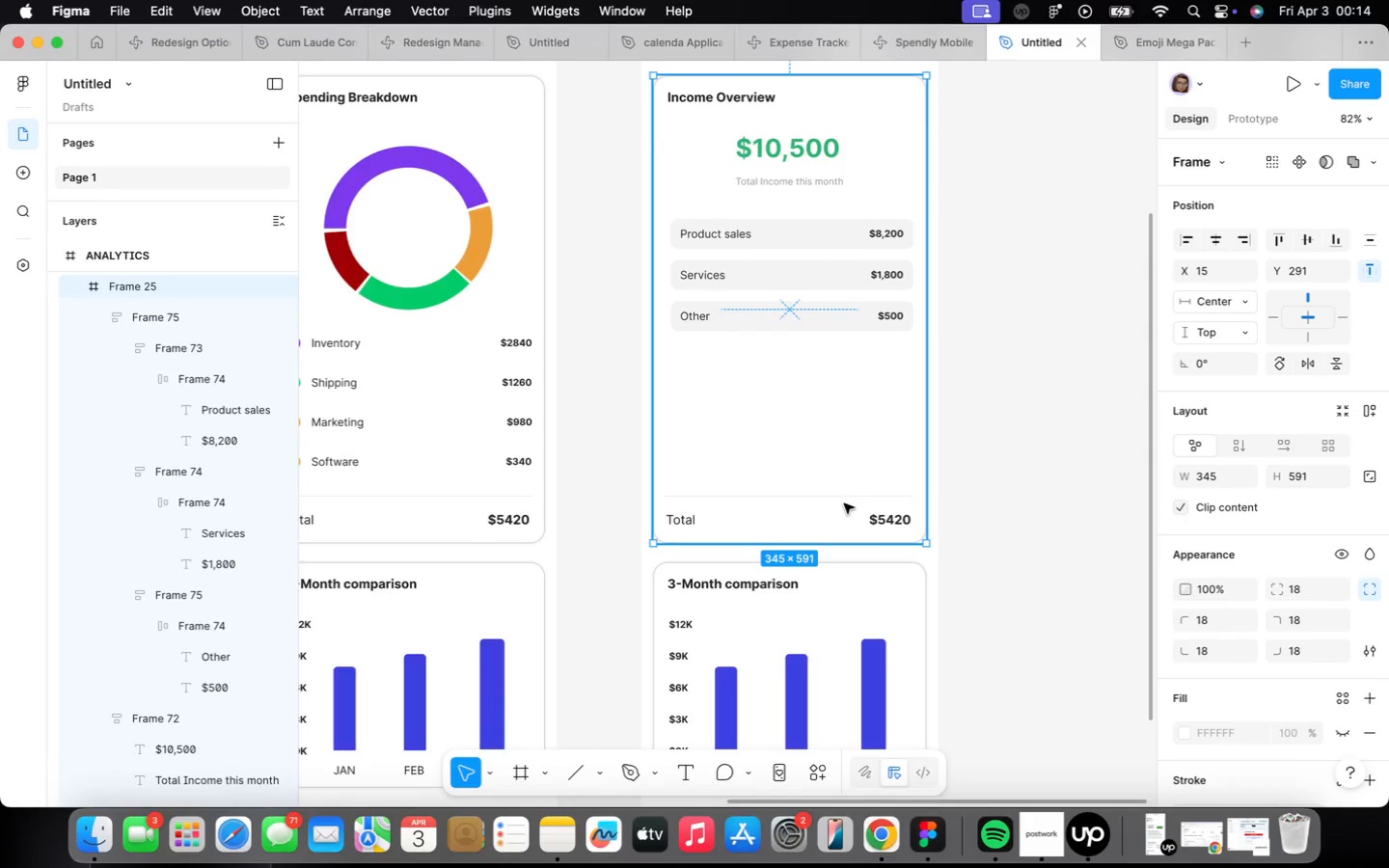 
double_click([844, 502])
 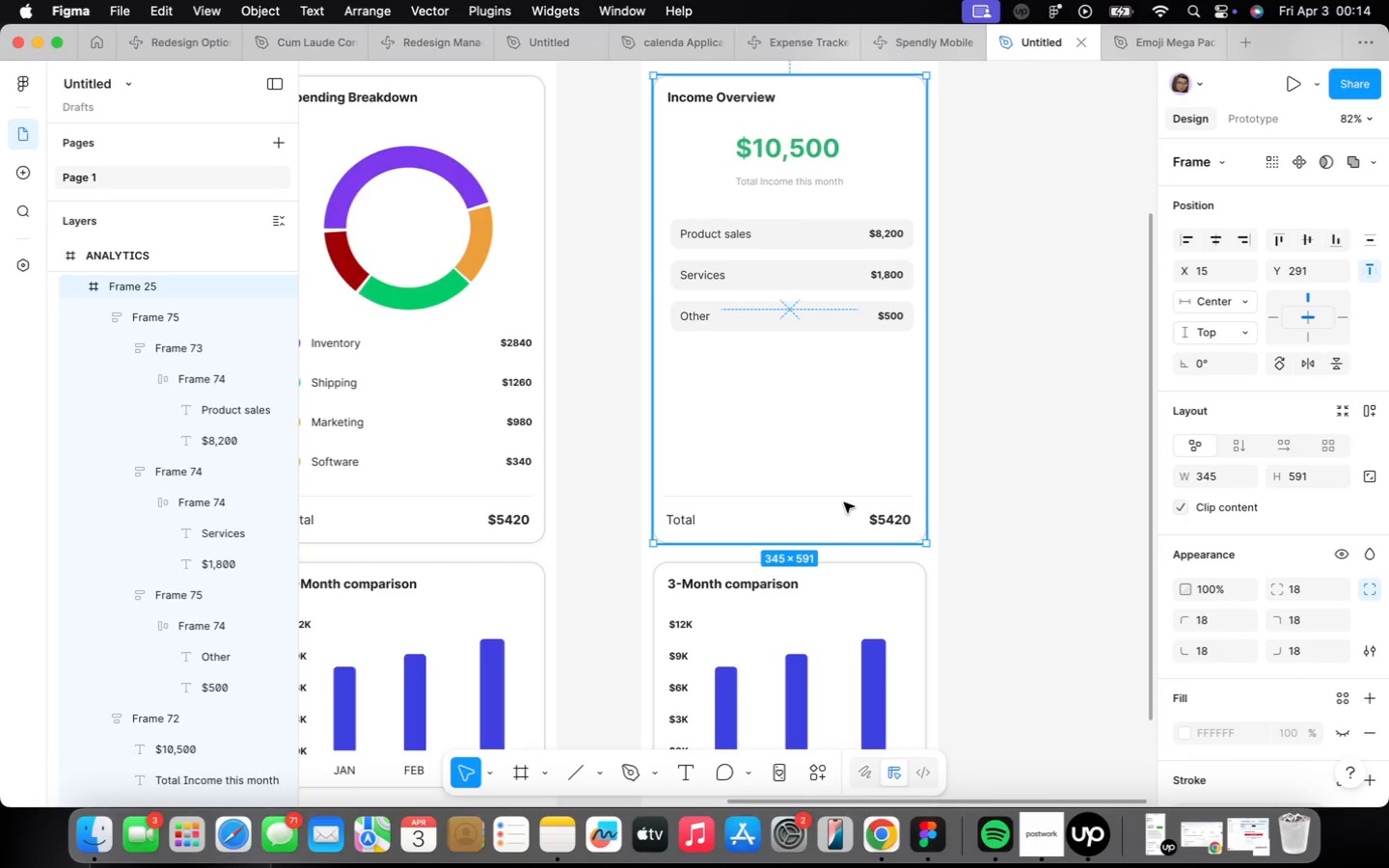 
wait(54.92)
 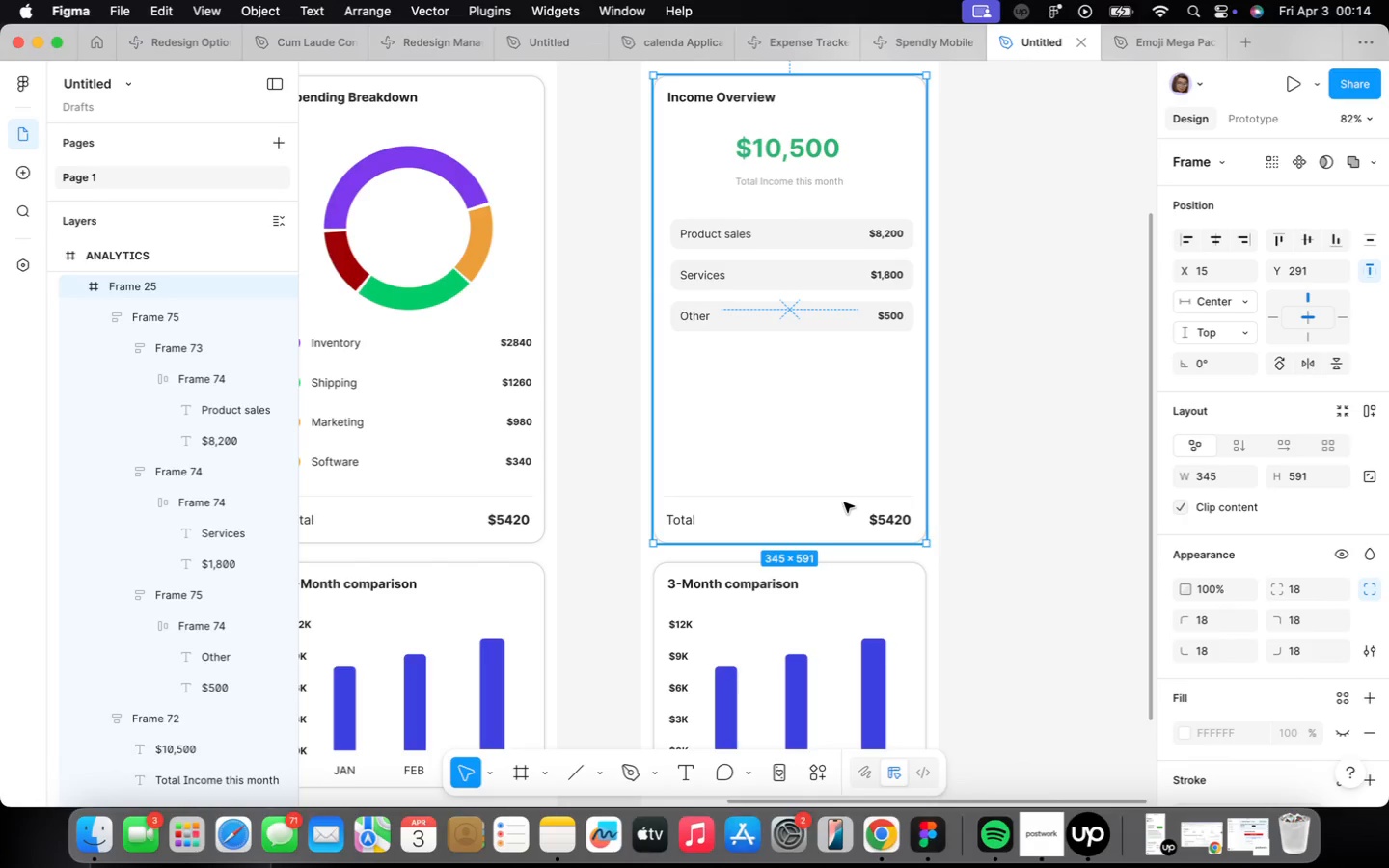 
left_click([856, 365])
 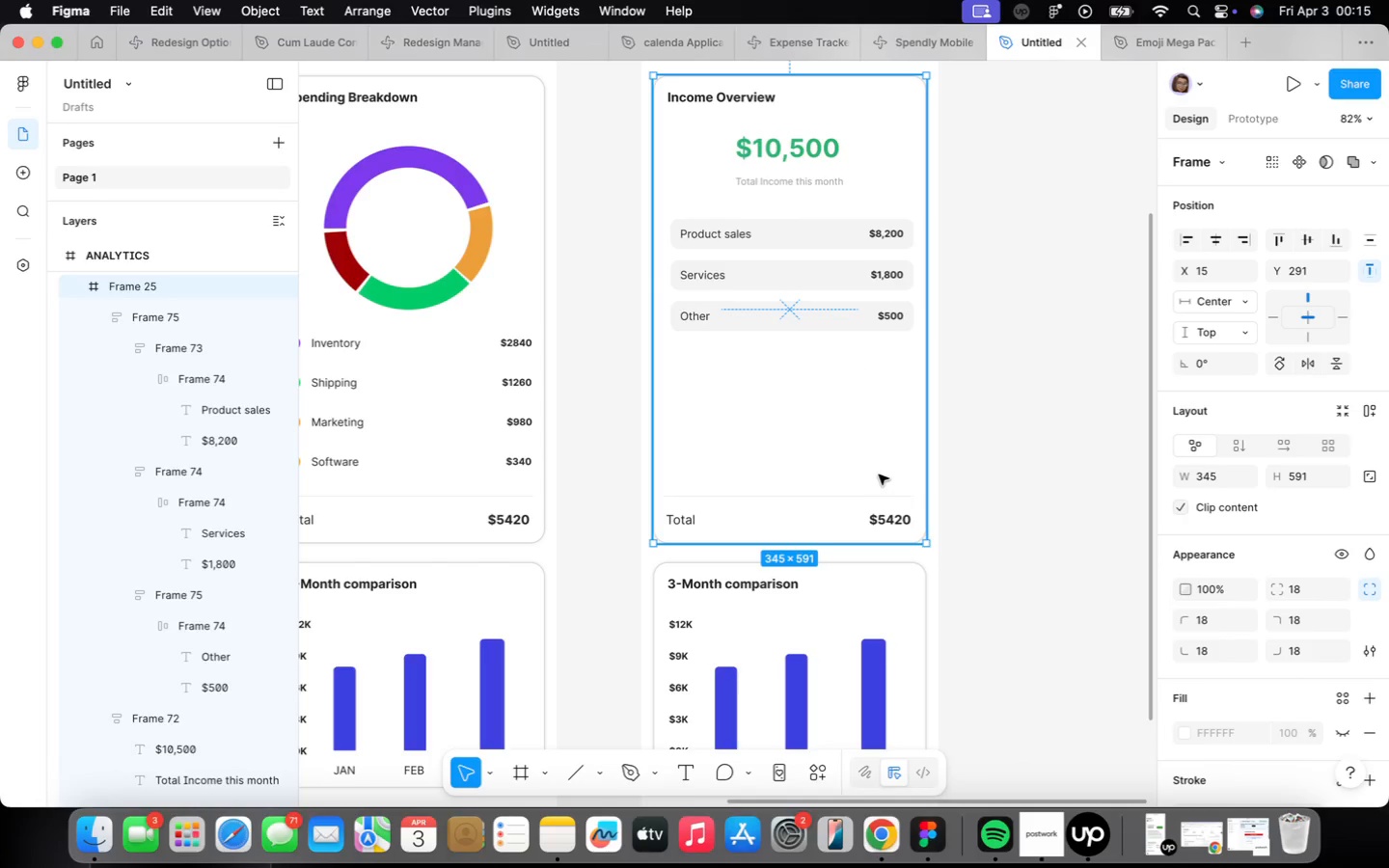 
left_click([836, 507])
 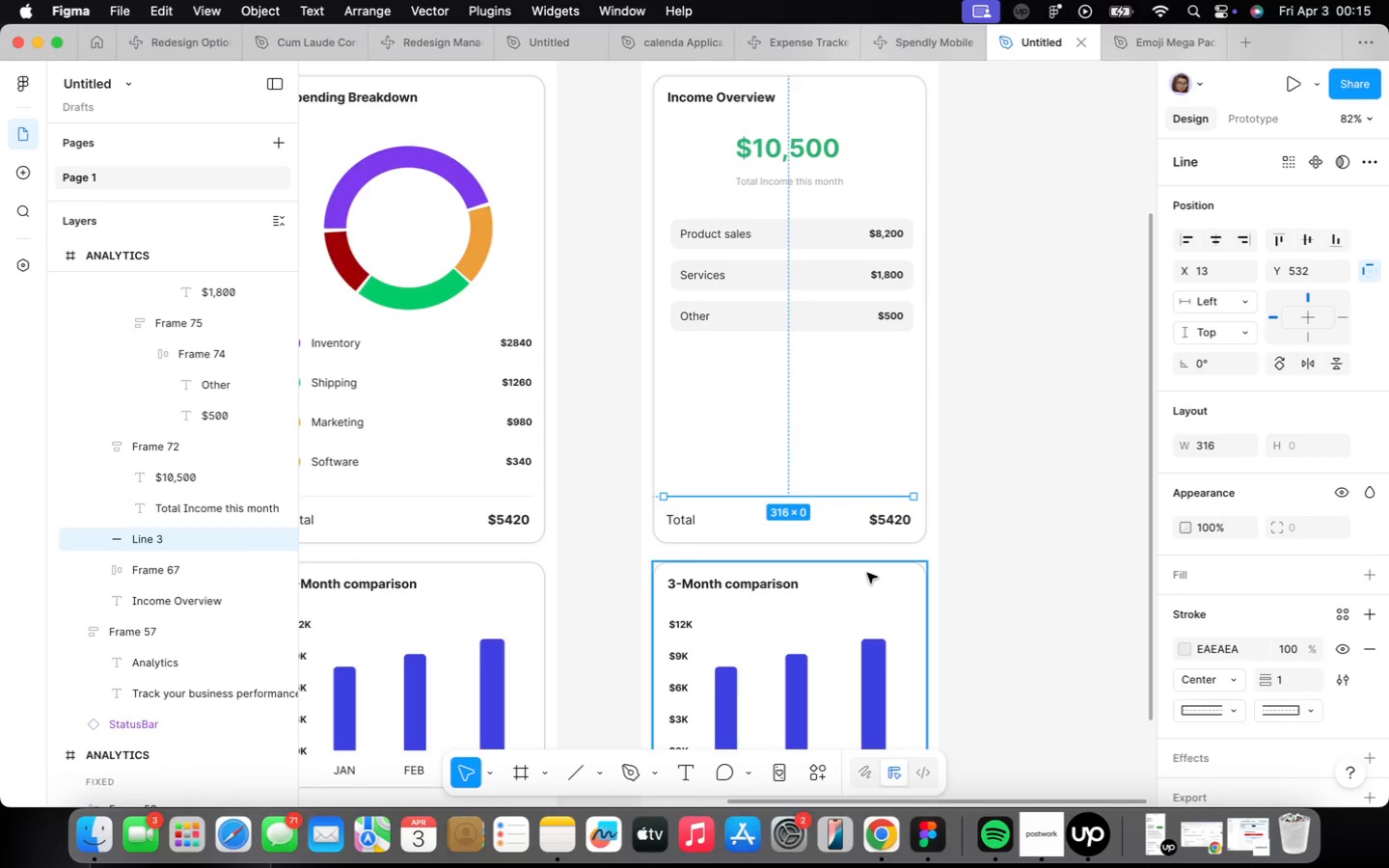 
key(Backspace)
 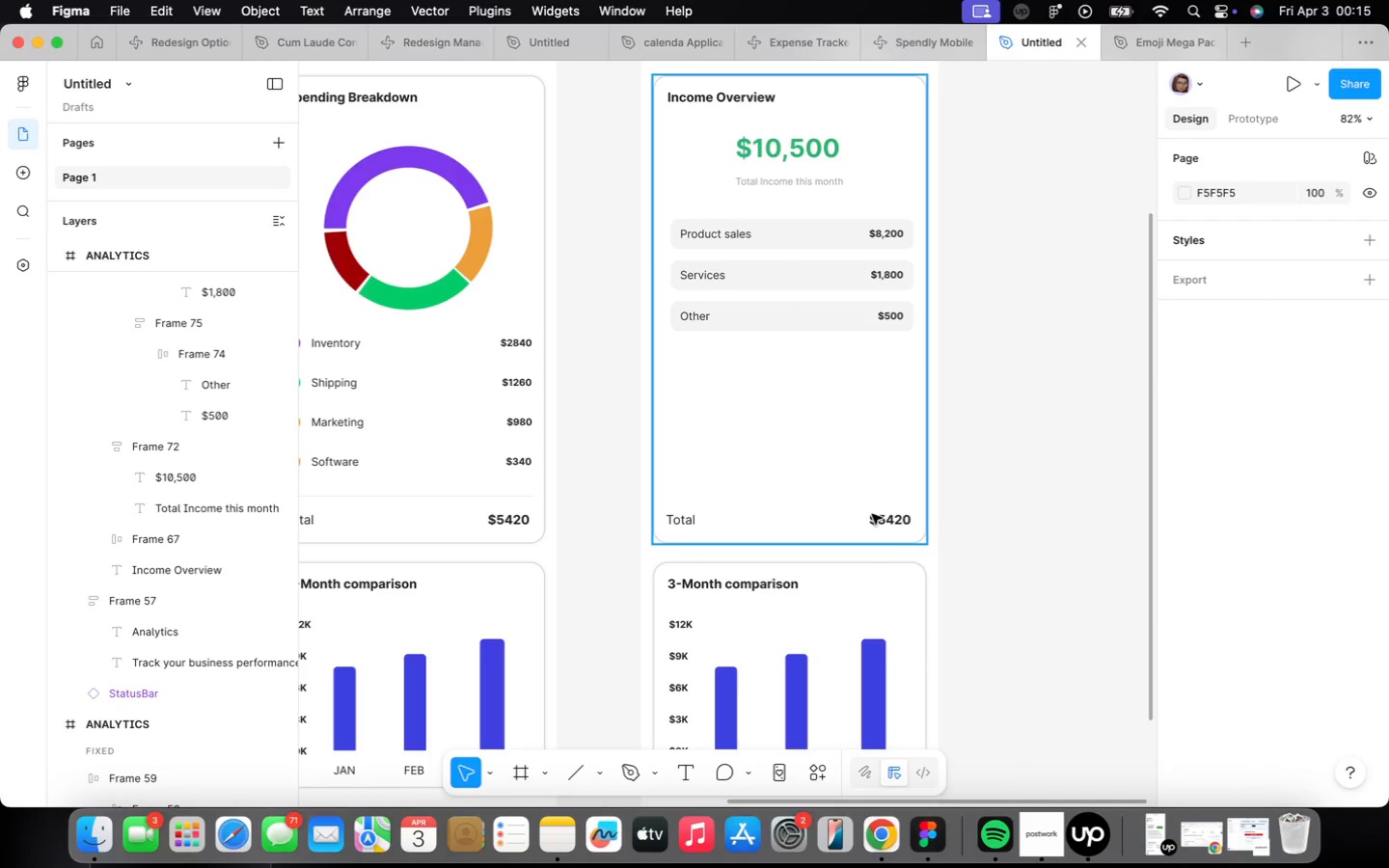 
double_click([872, 515])
 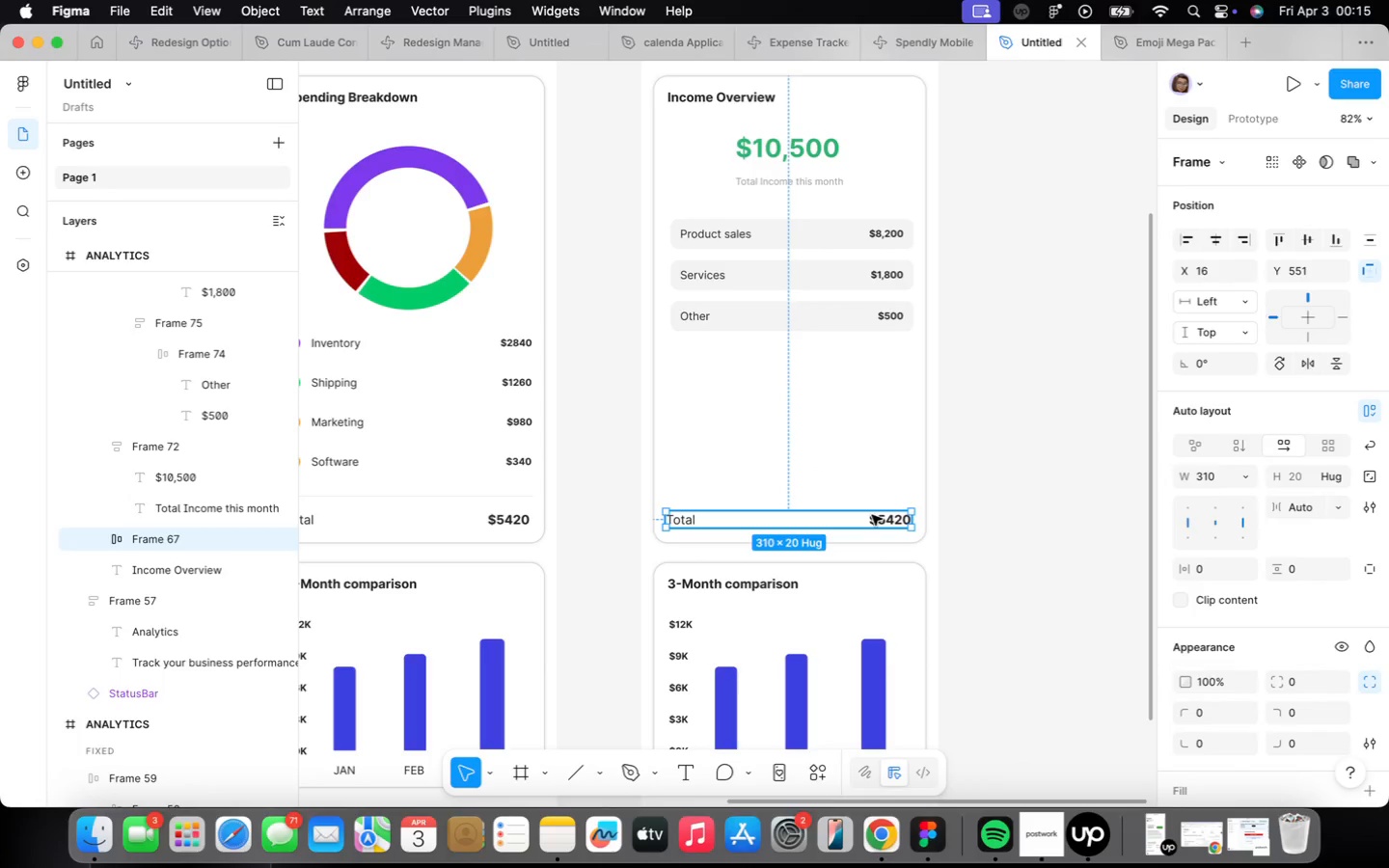 
key(Backspace)
 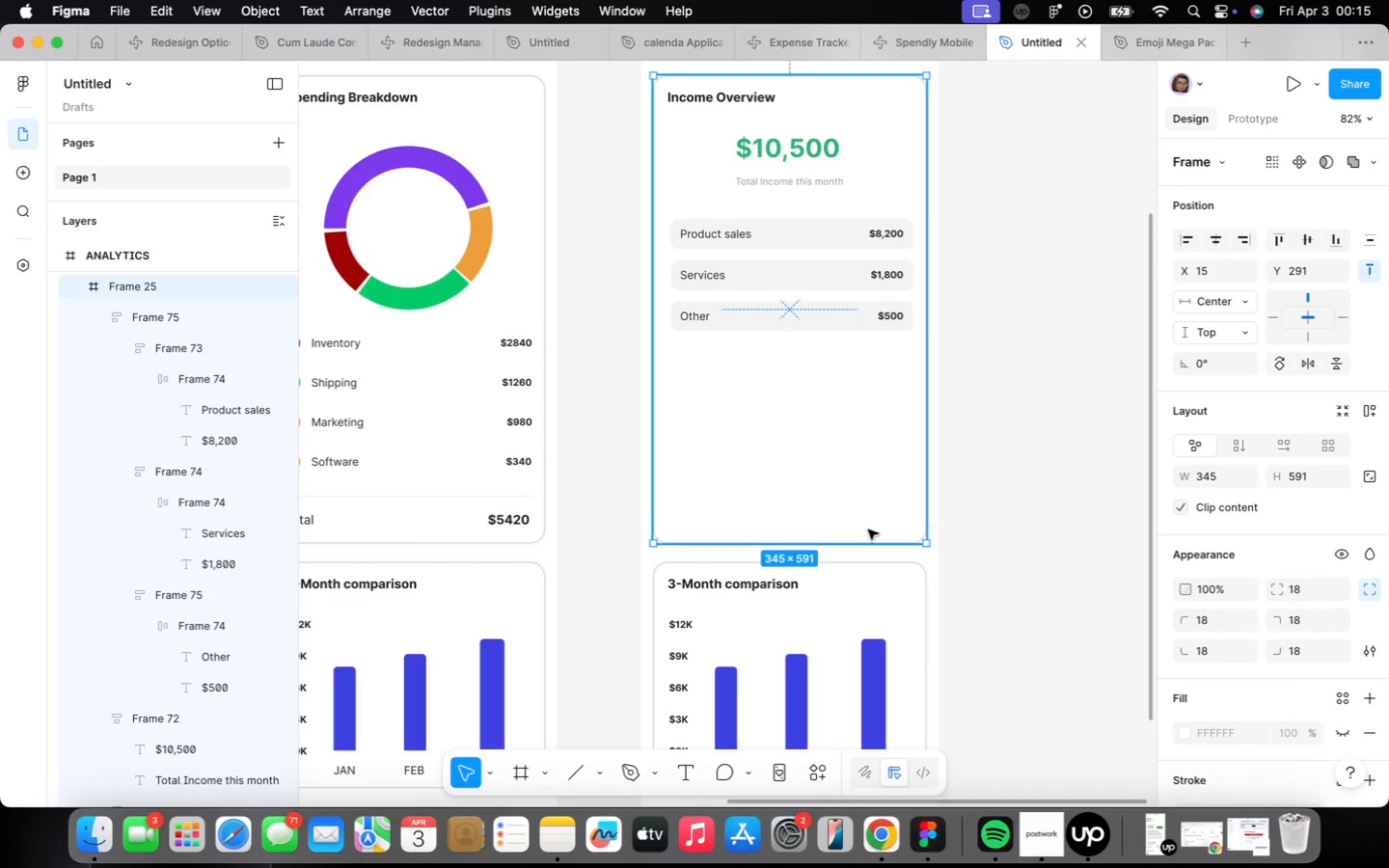 
left_click_drag(start_coordinate=[863, 538], to_coordinate=[868, 356])
 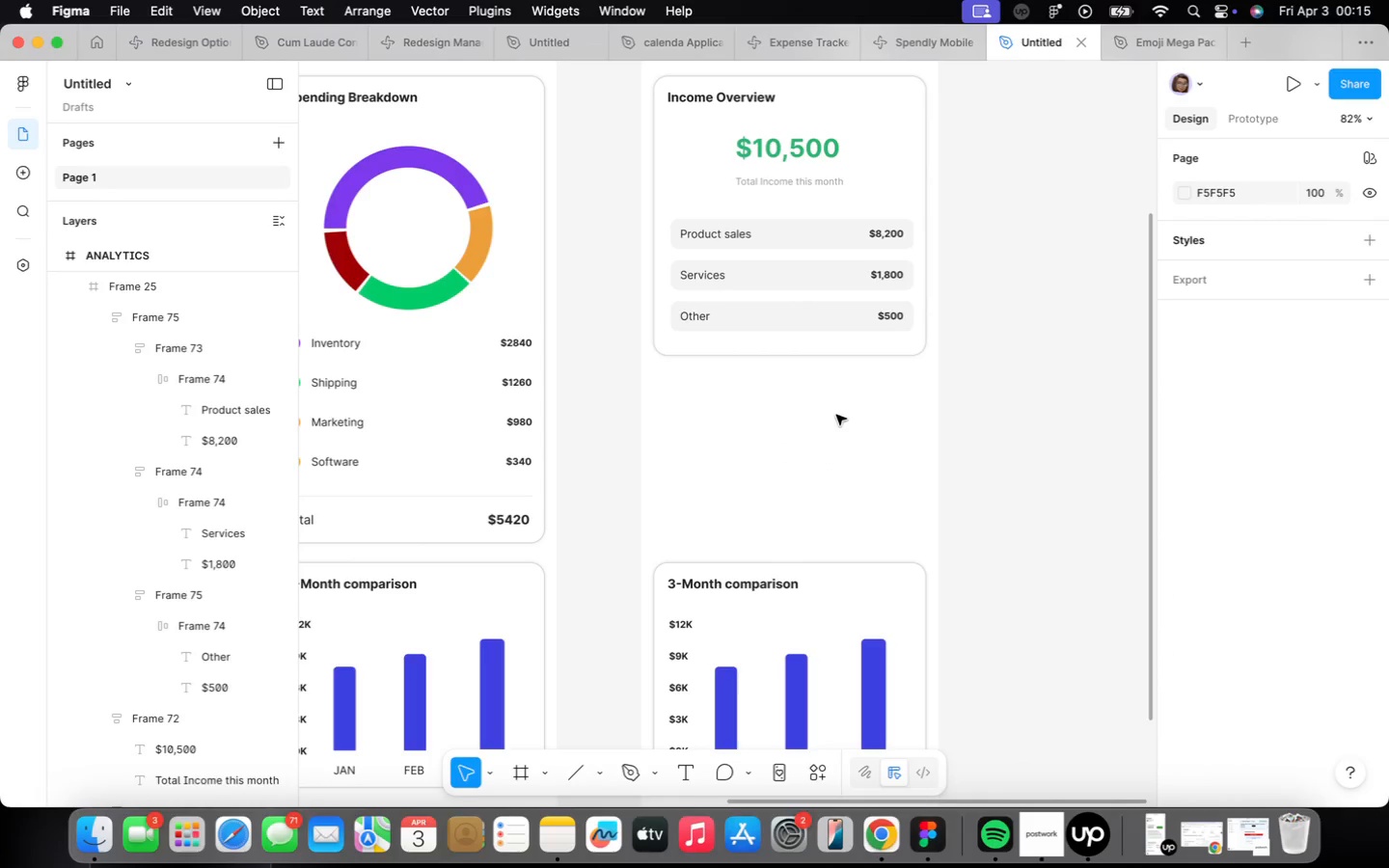 
scroll: coordinate [841, 435], scroll_direction: down, amount: 2.0
 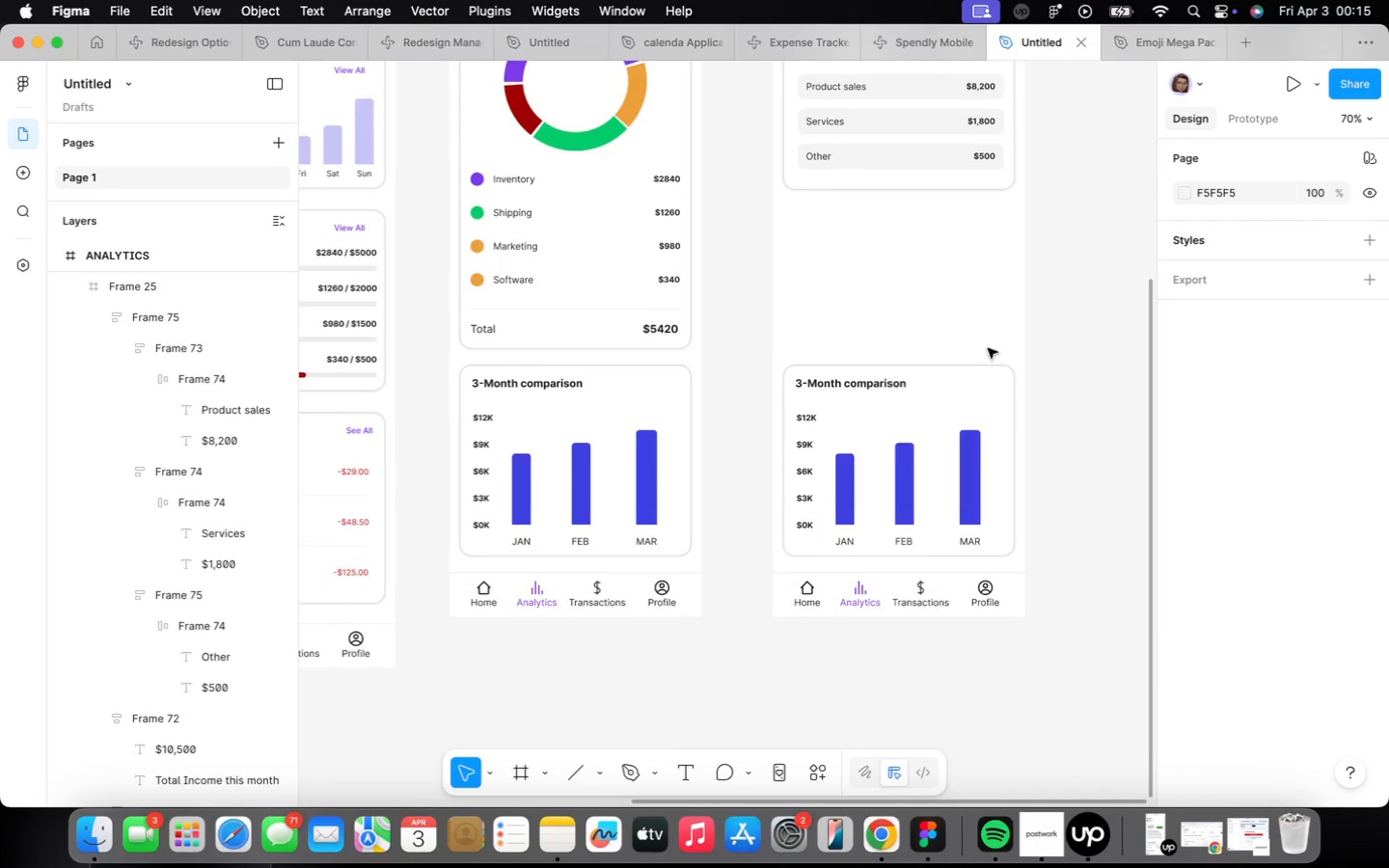 
left_click([949, 438])
 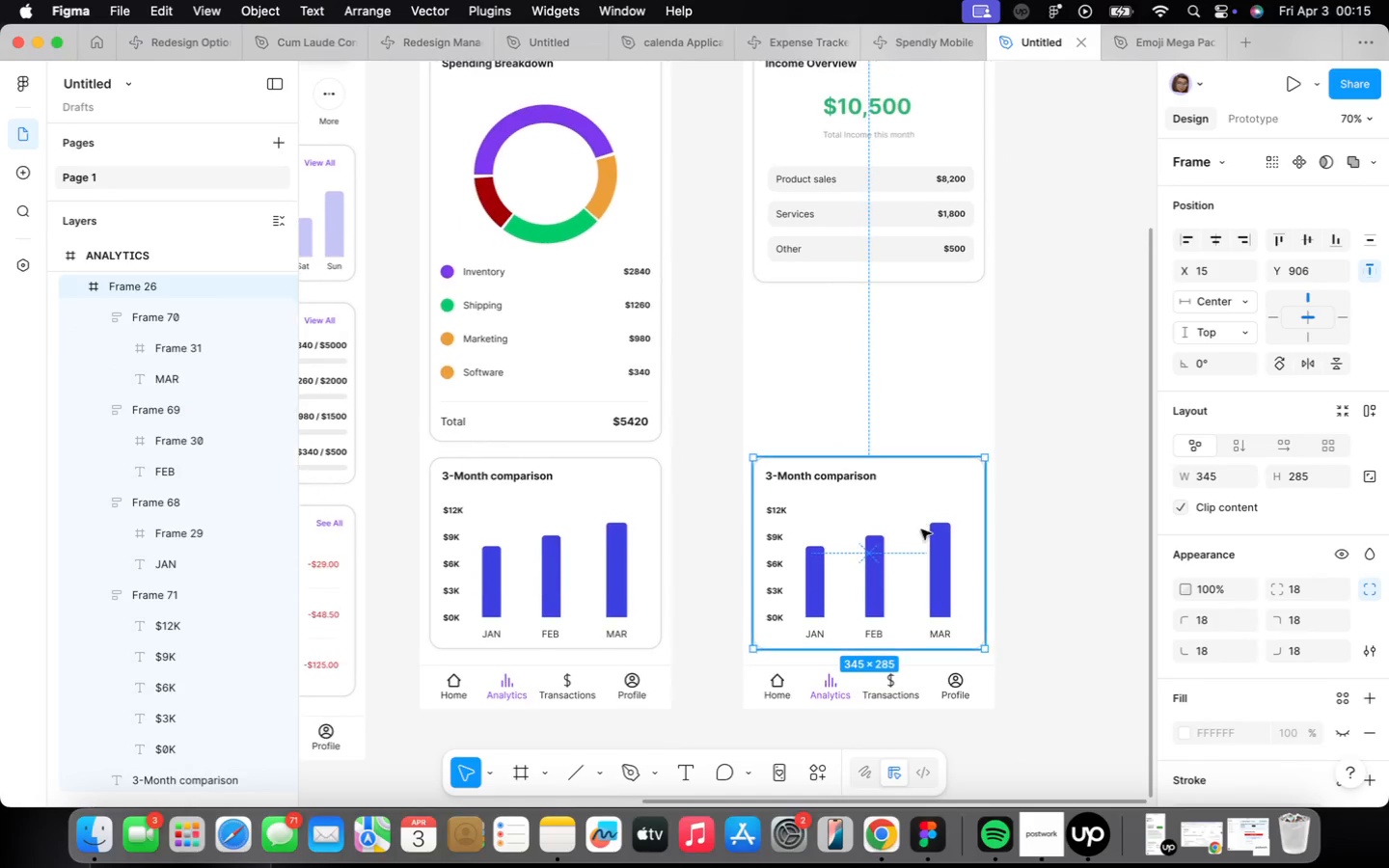 
left_click_drag(start_coordinate=[917, 547], to_coordinate=[918, 395])
 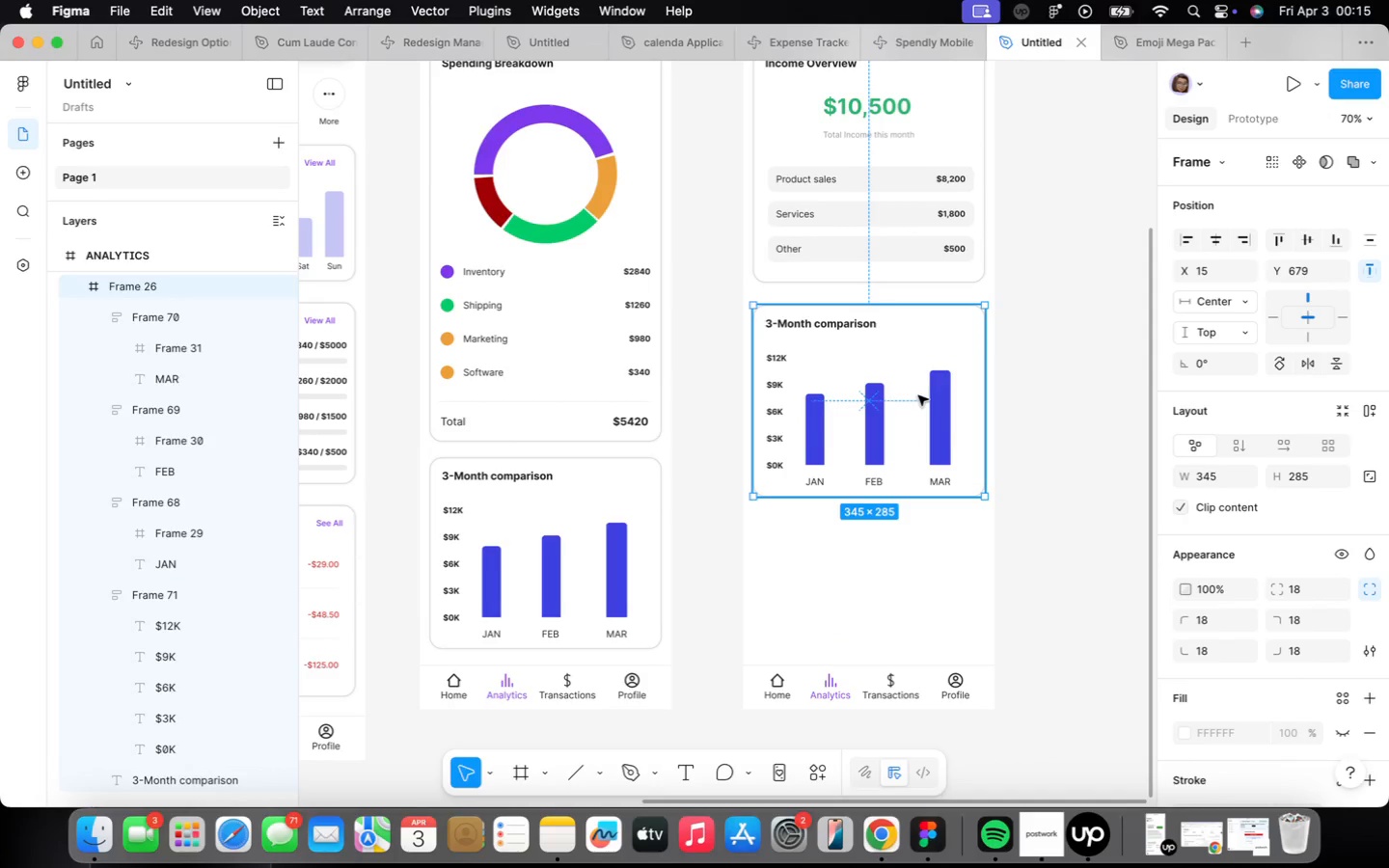 
scroll: coordinate [918, 395], scroll_direction: up, amount: 7.0
 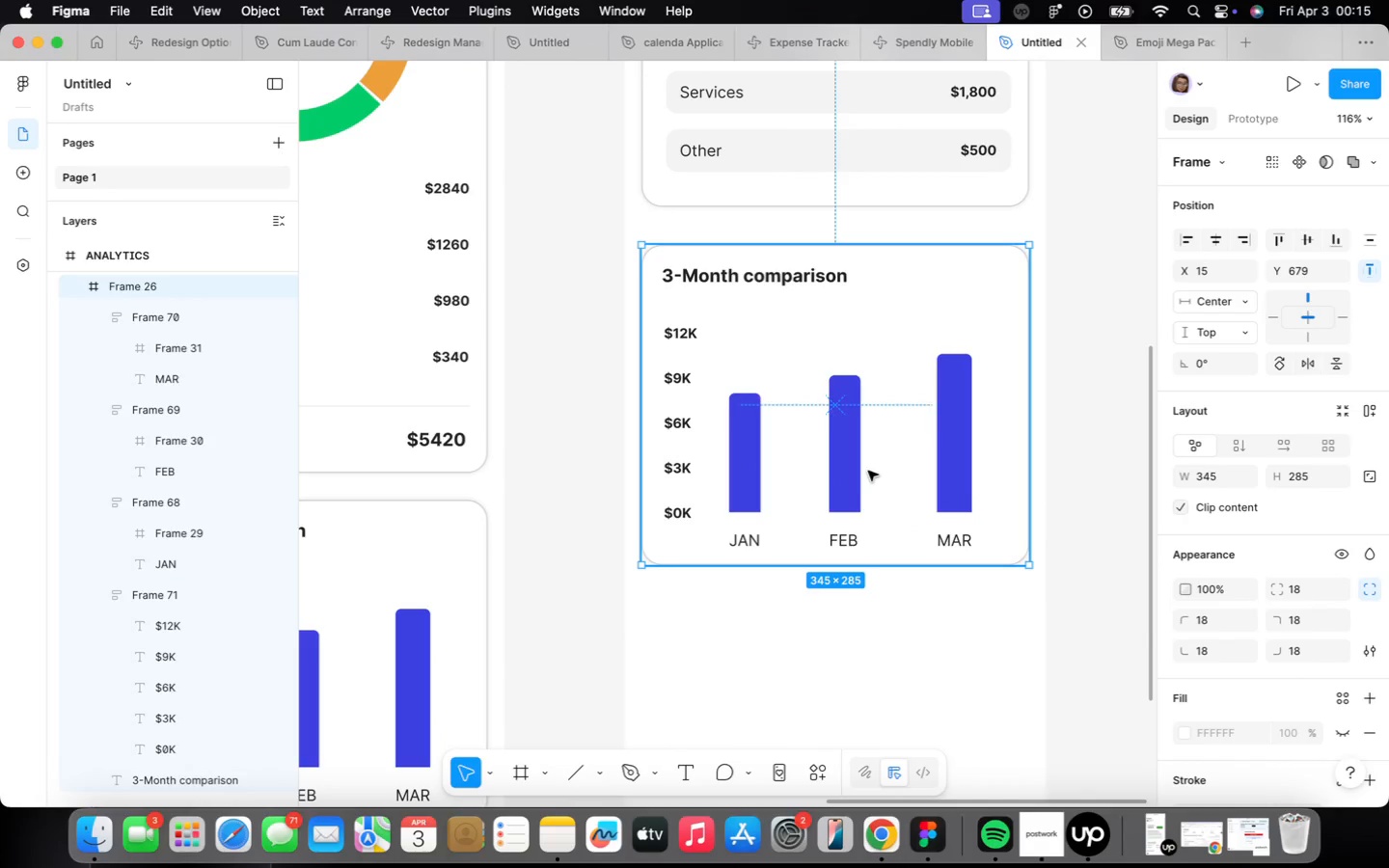 
scroll: coordinate [868, 501], scroll_direction: down, amount: 9.0
 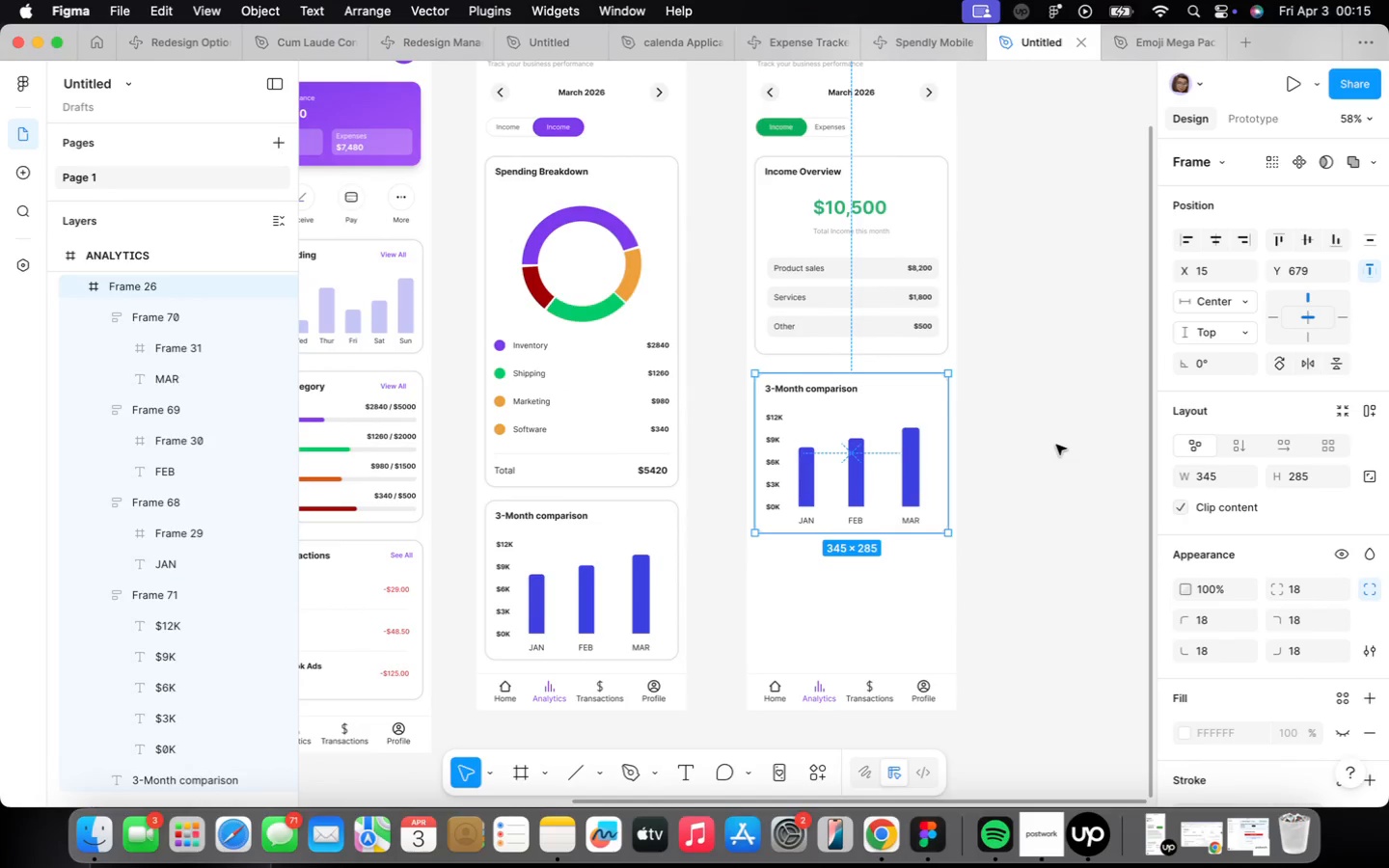 
left_click([1055, 445])
 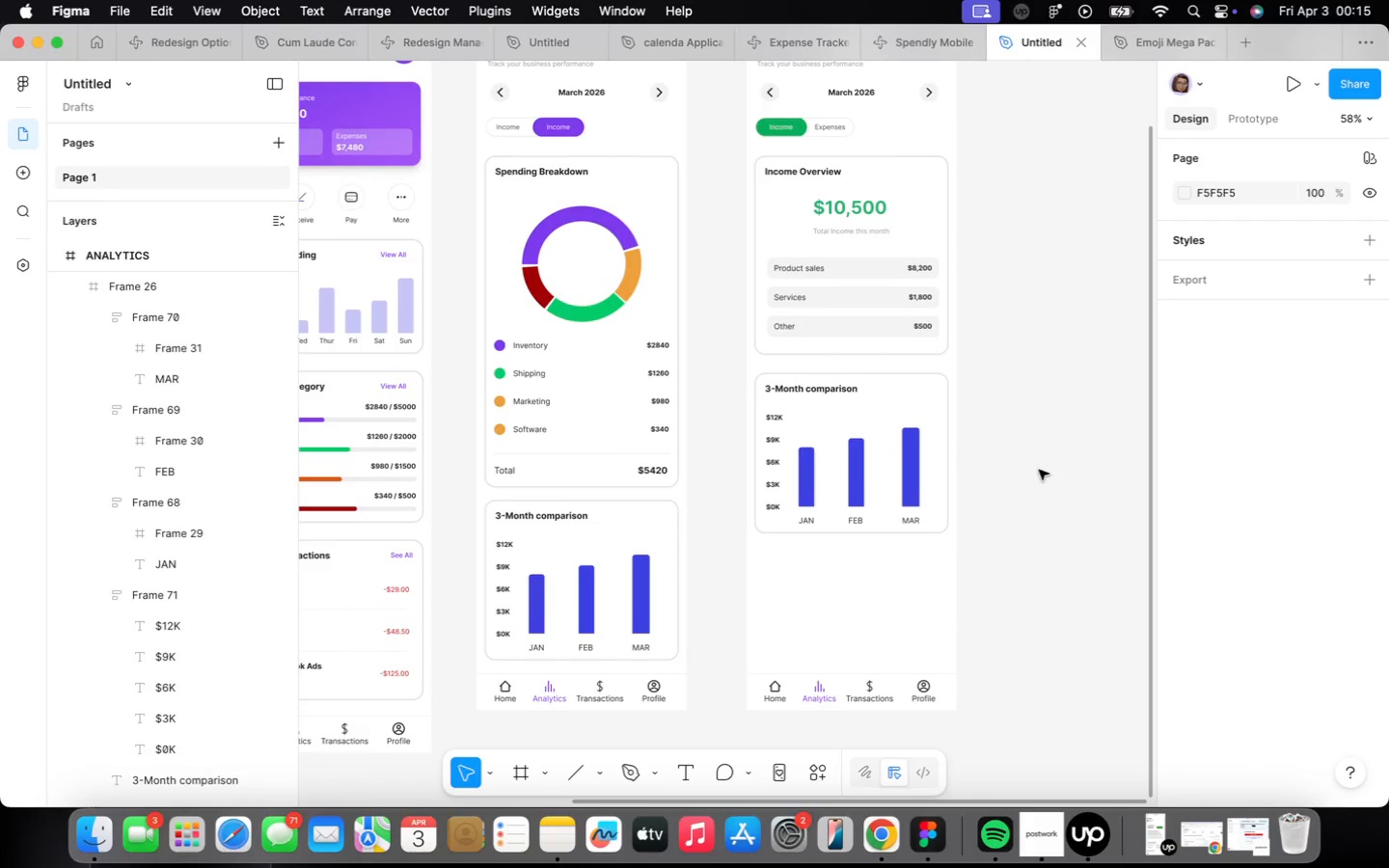 
scroll: coordinate [1040, 476], scroll_direction: down, amount: 5.0
 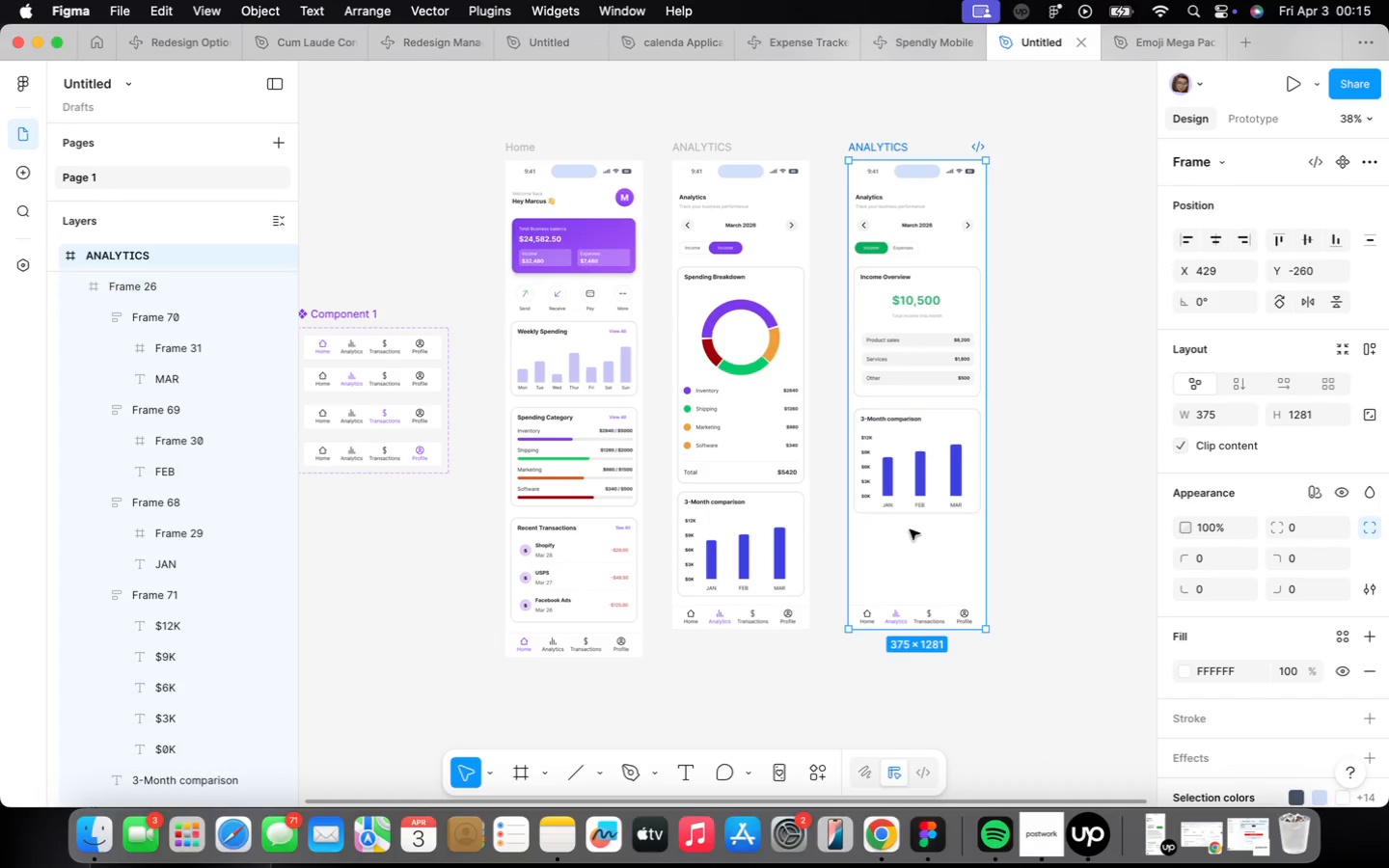 
left_click_drag(start_coordinate=[916, 625], to_coordinate=[927, 548])
 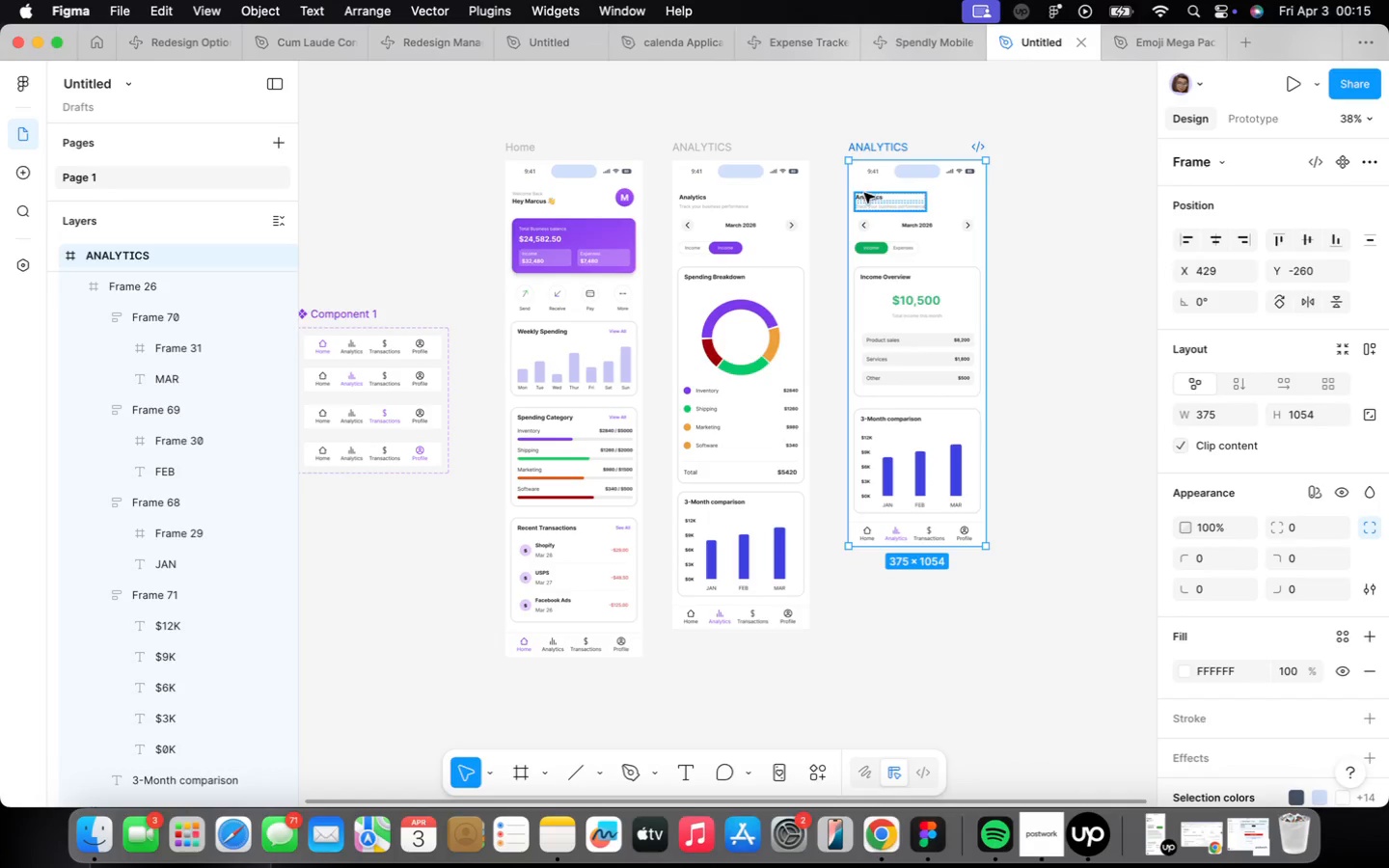 
scroll: coordinate [864, 193], scroll_direction: up, amount: 4.0
 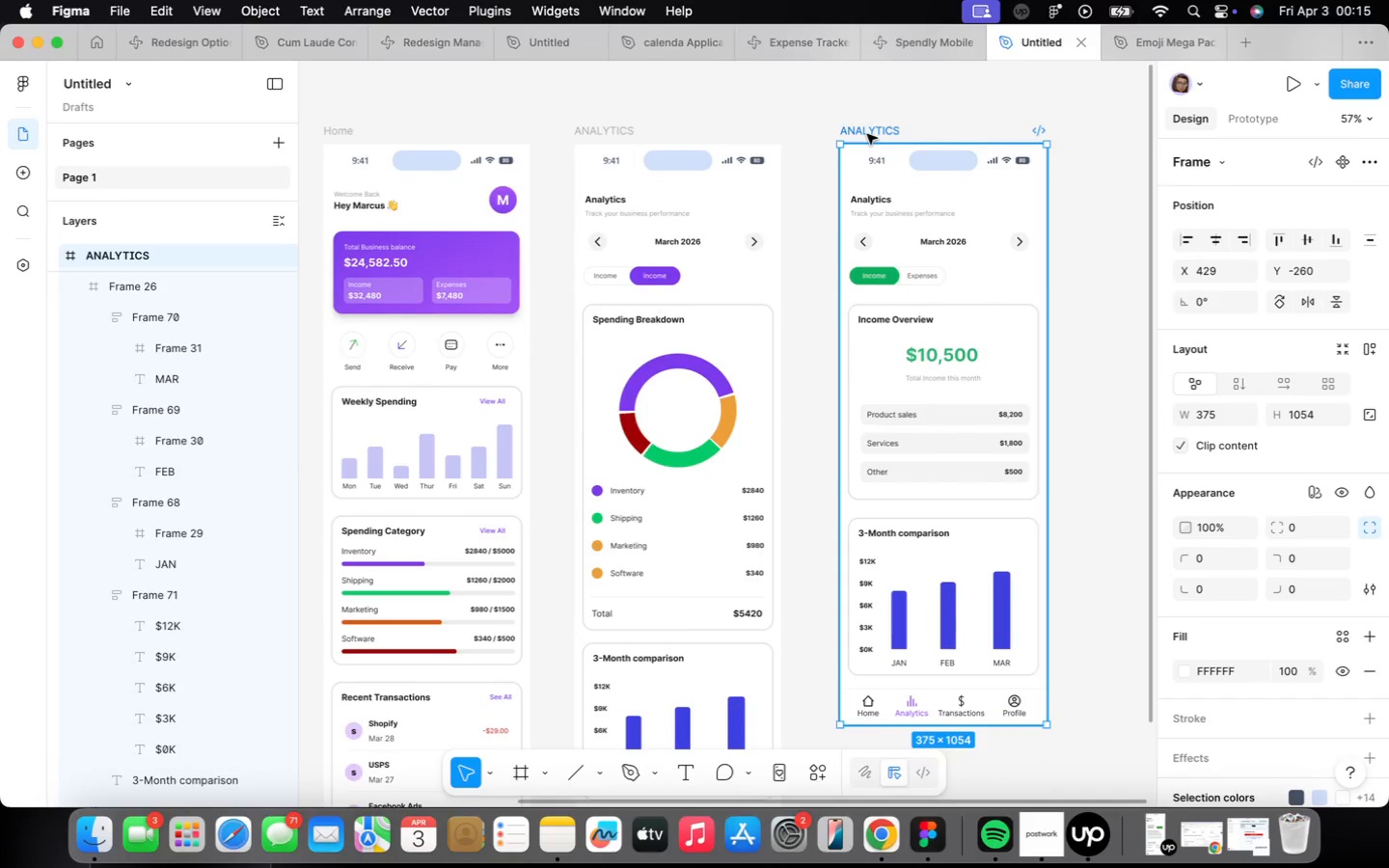 
double_click([867, 134])
 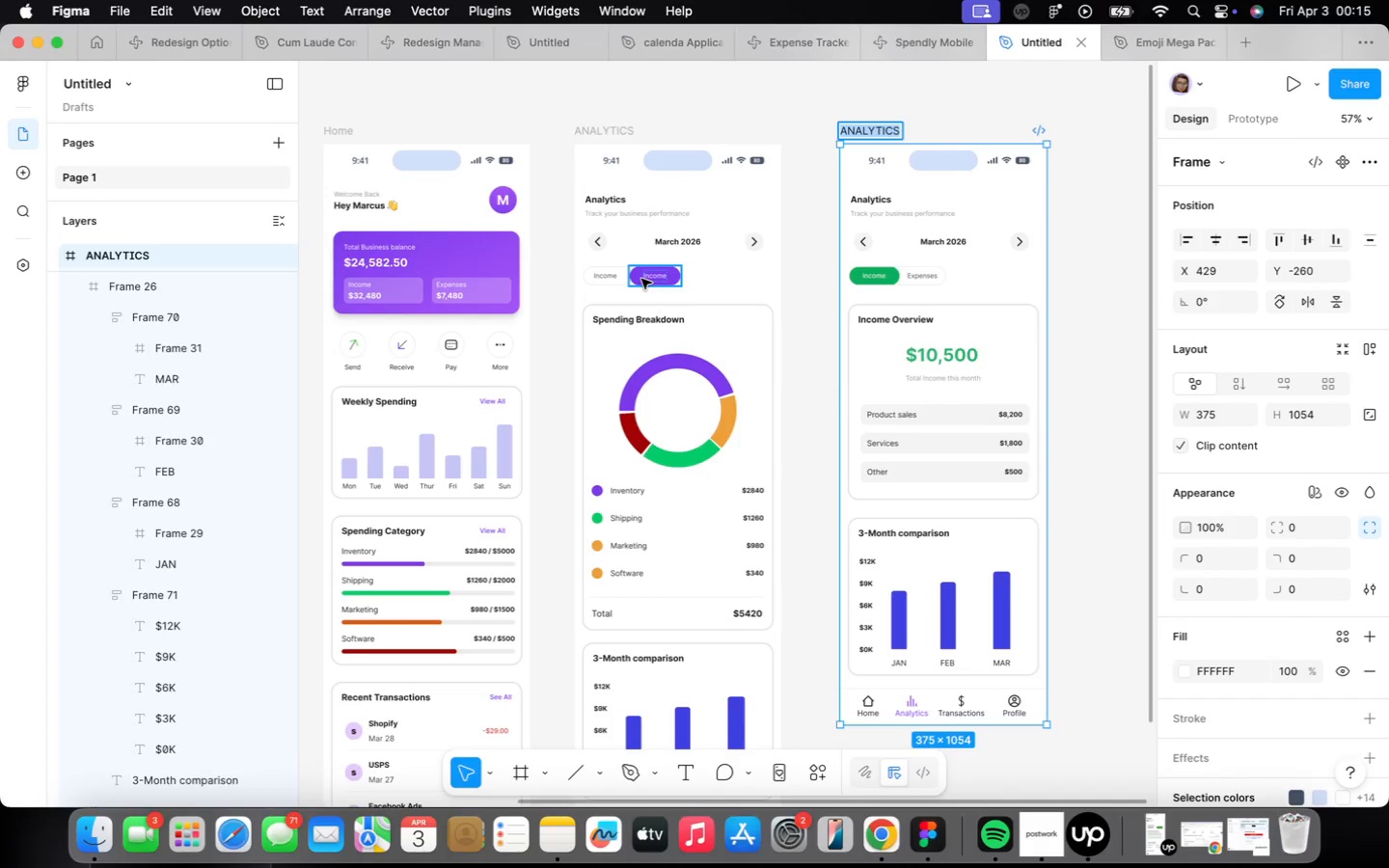 
wait(18.31)
 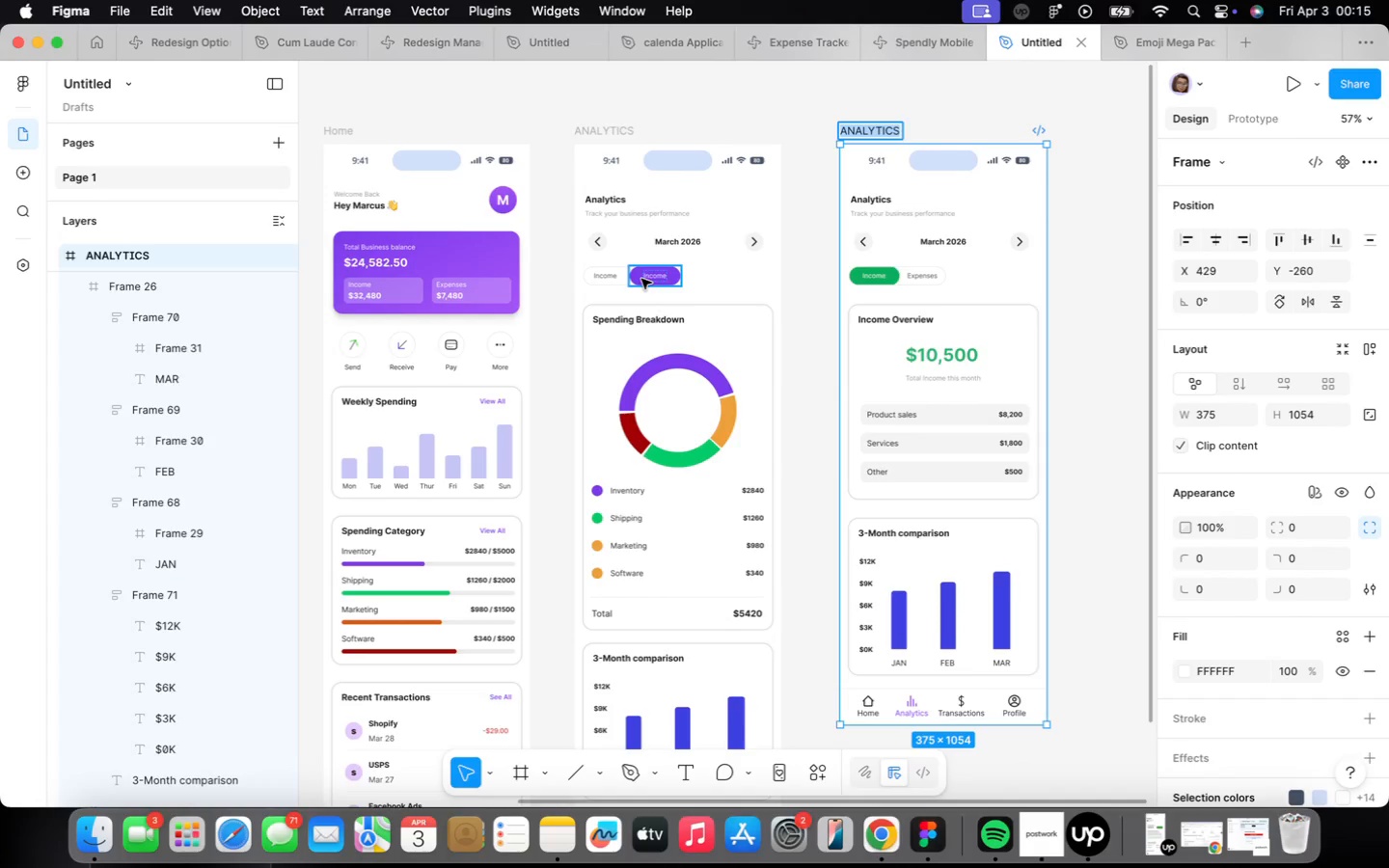 
double_click([641, 279])
 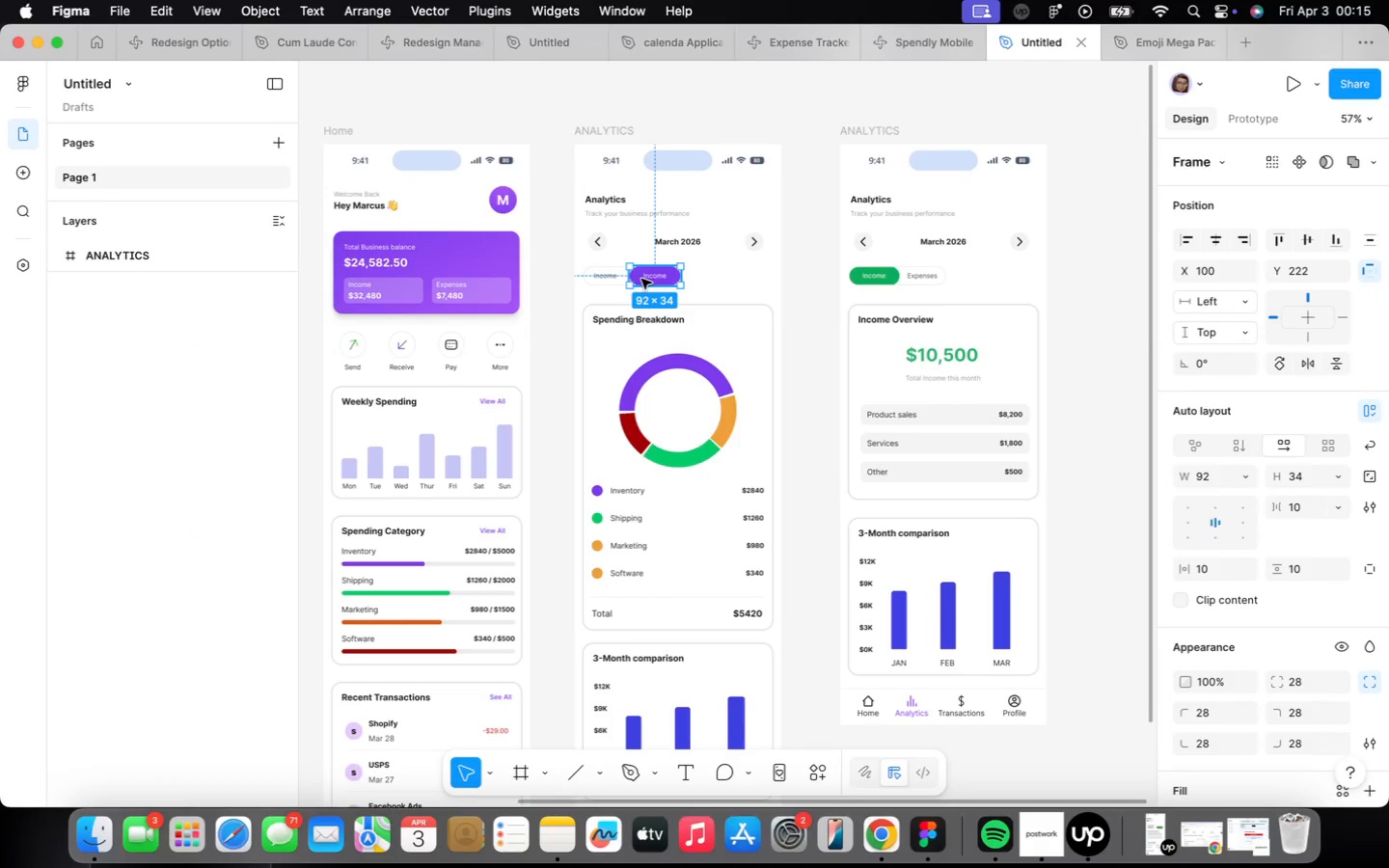 
triple_click([641, 279])
 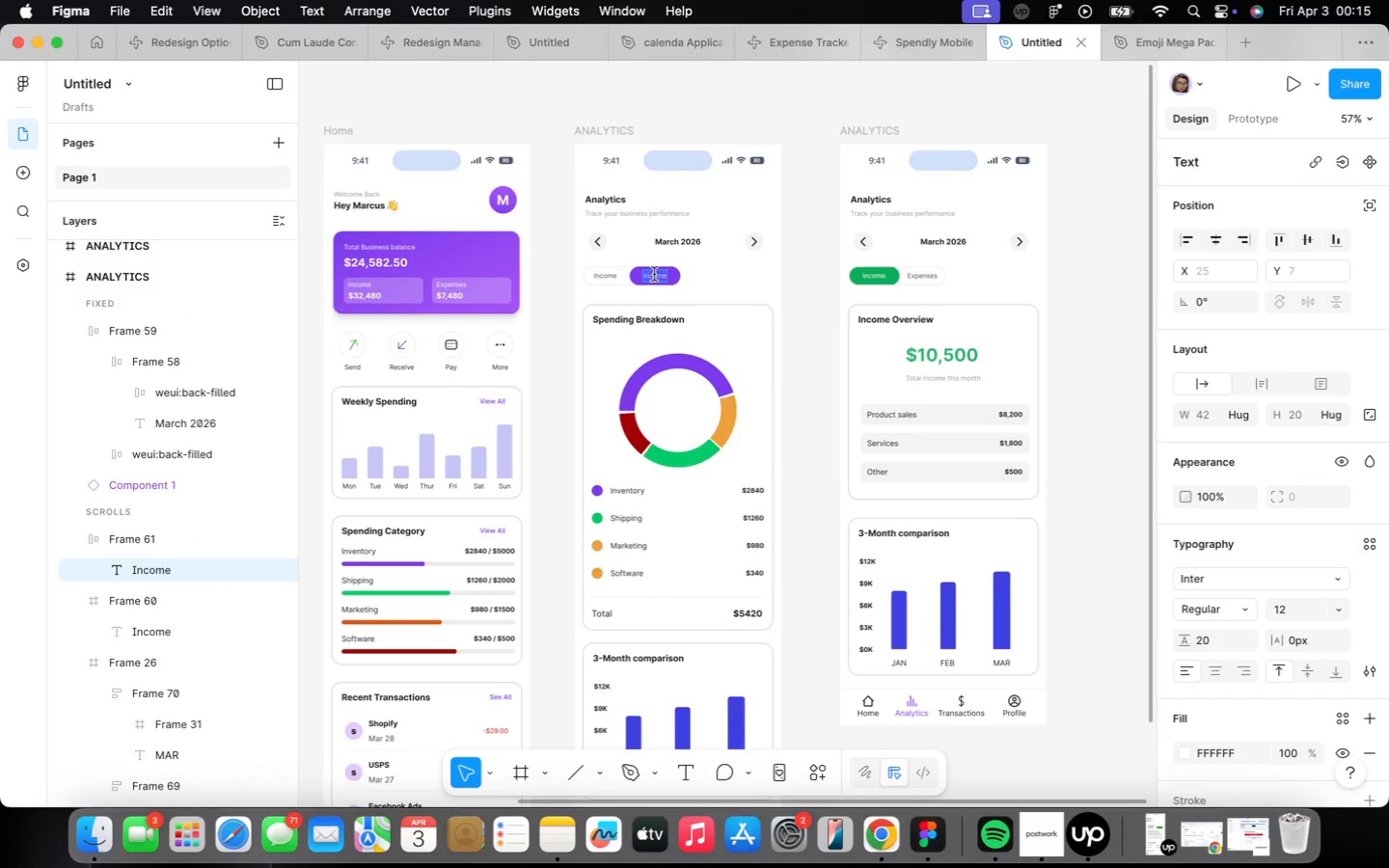 
type(Expense)
 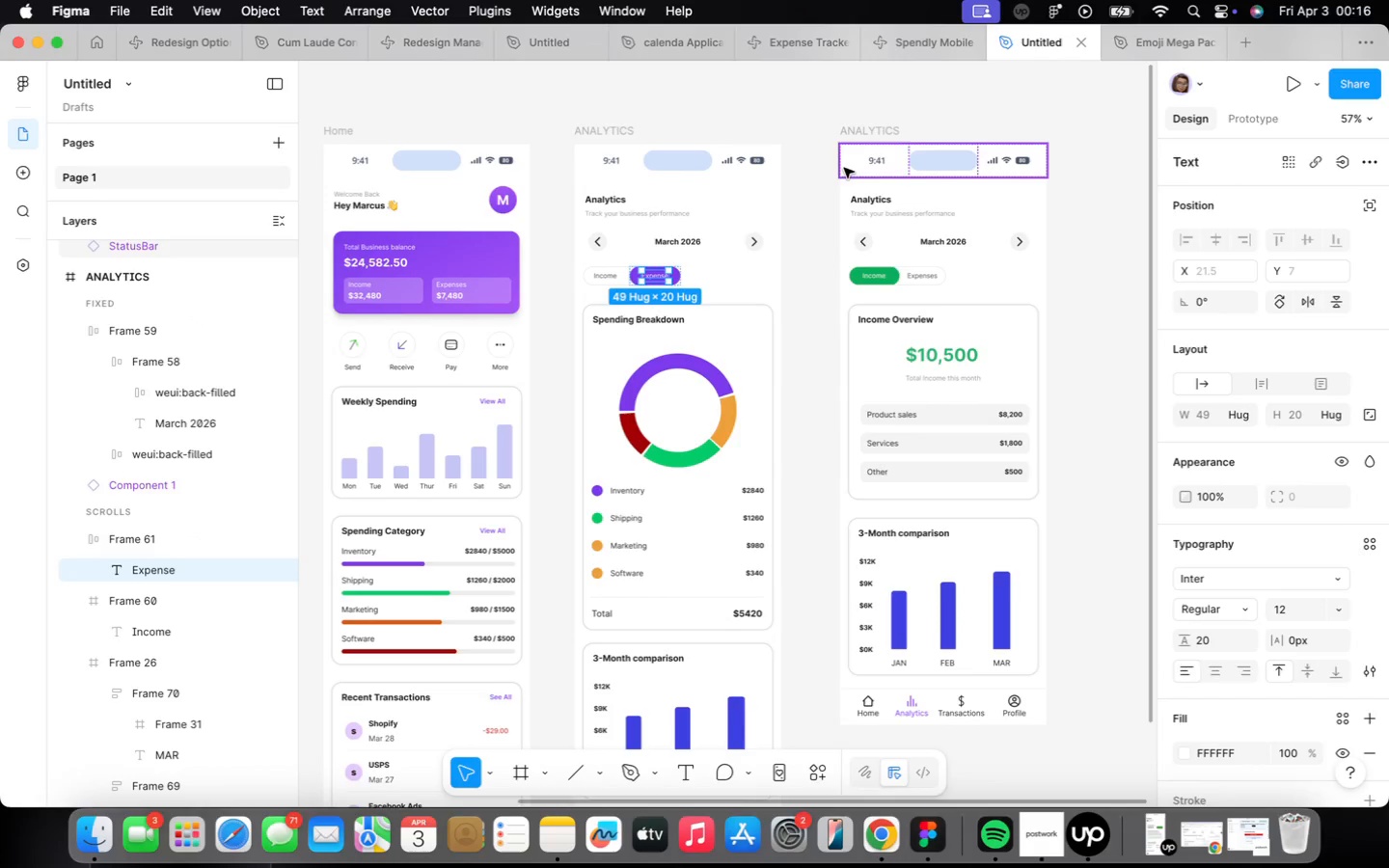 
double_click([856, 129])
 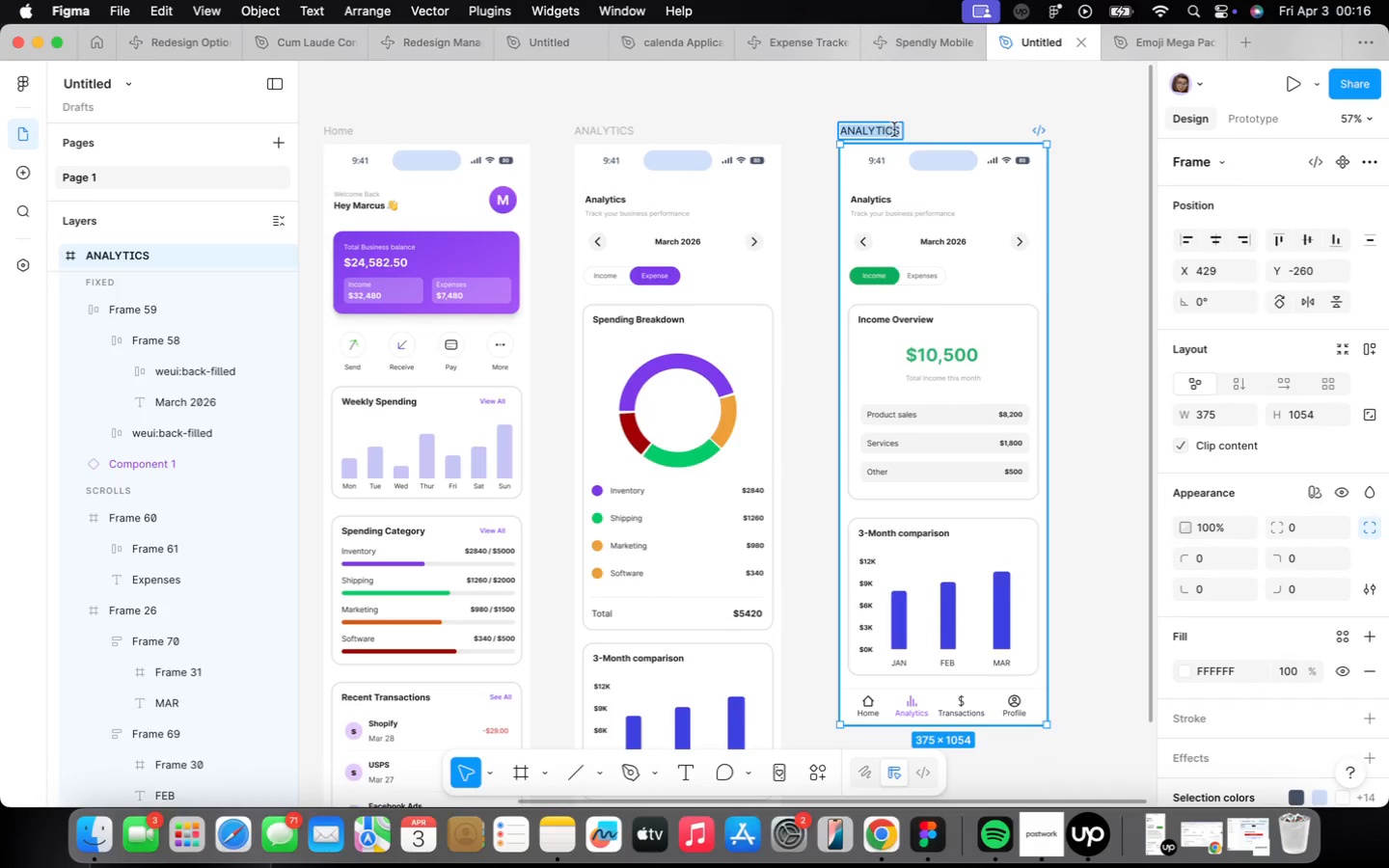 
left_click([903, 128])
 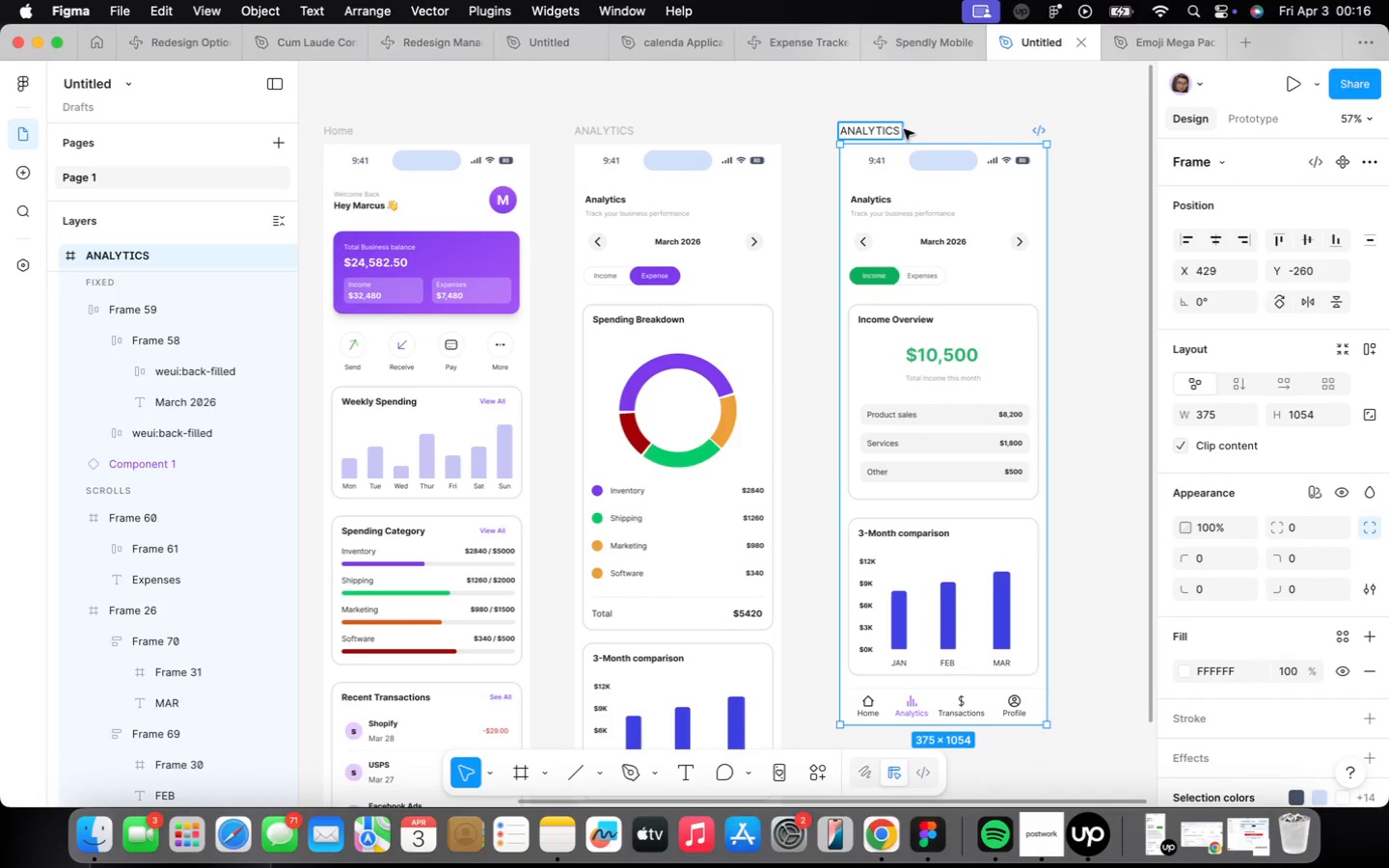 
type( - INCOME)
 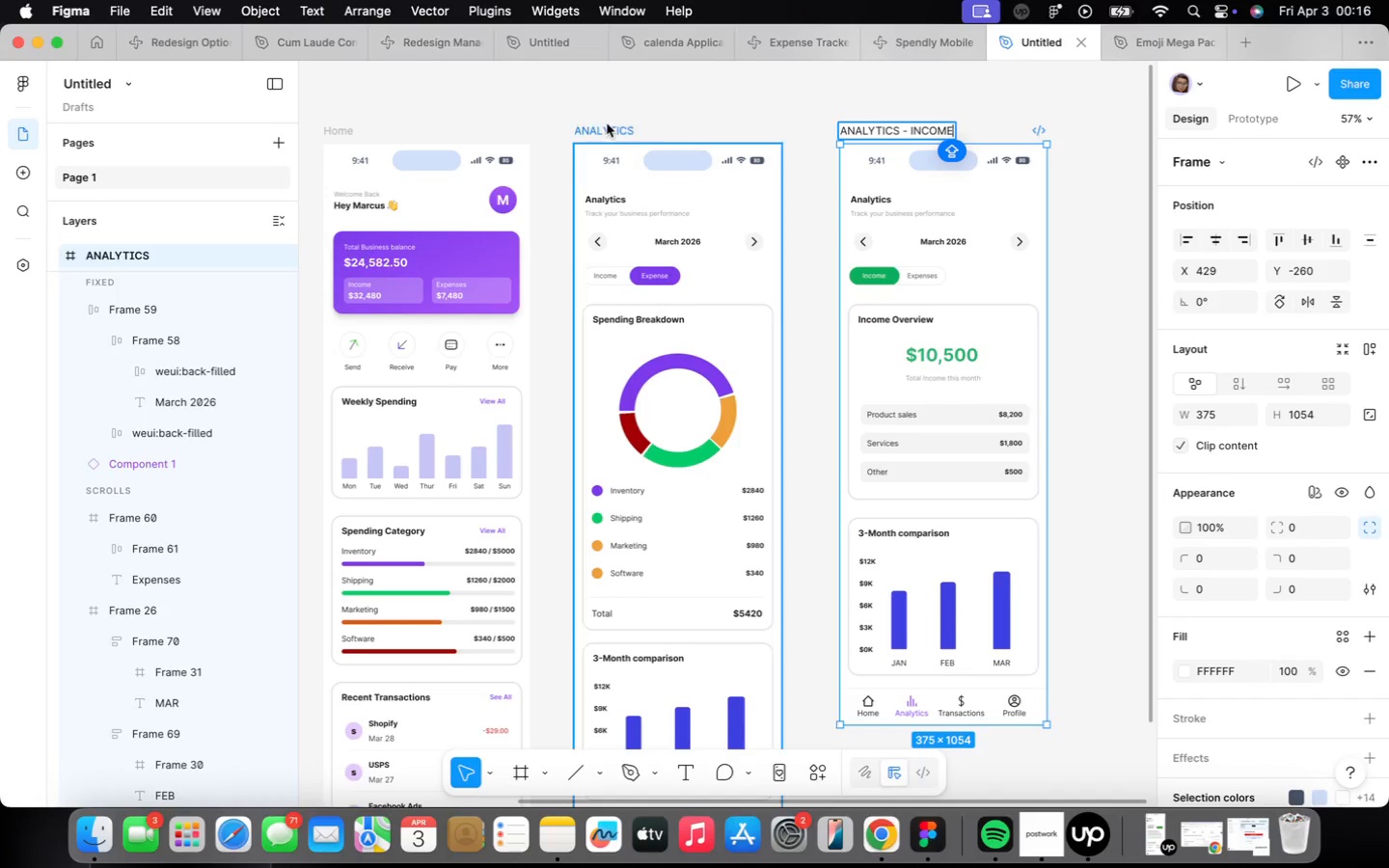 
double_click([609, 131])
 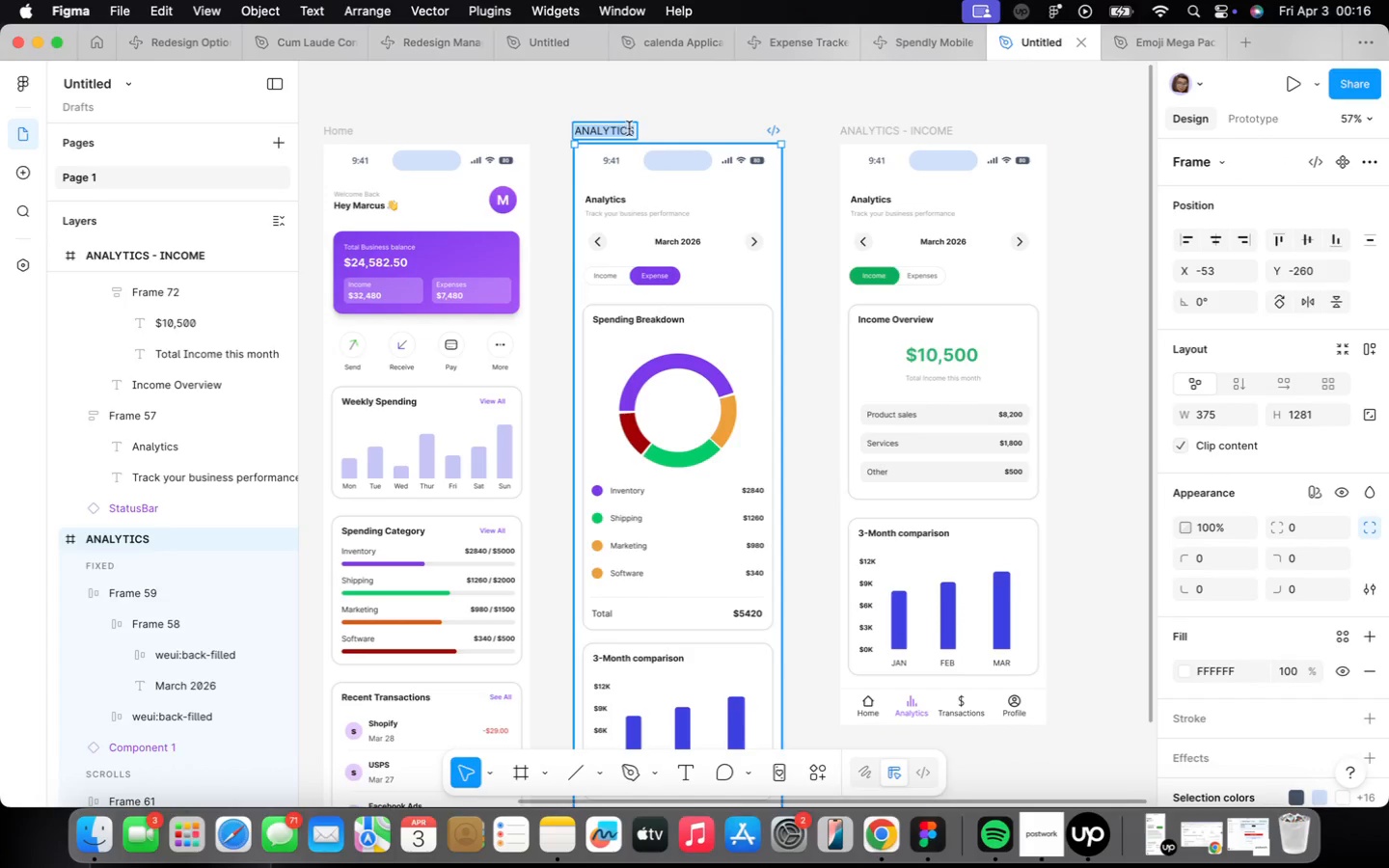 
left_click([635, 129])
 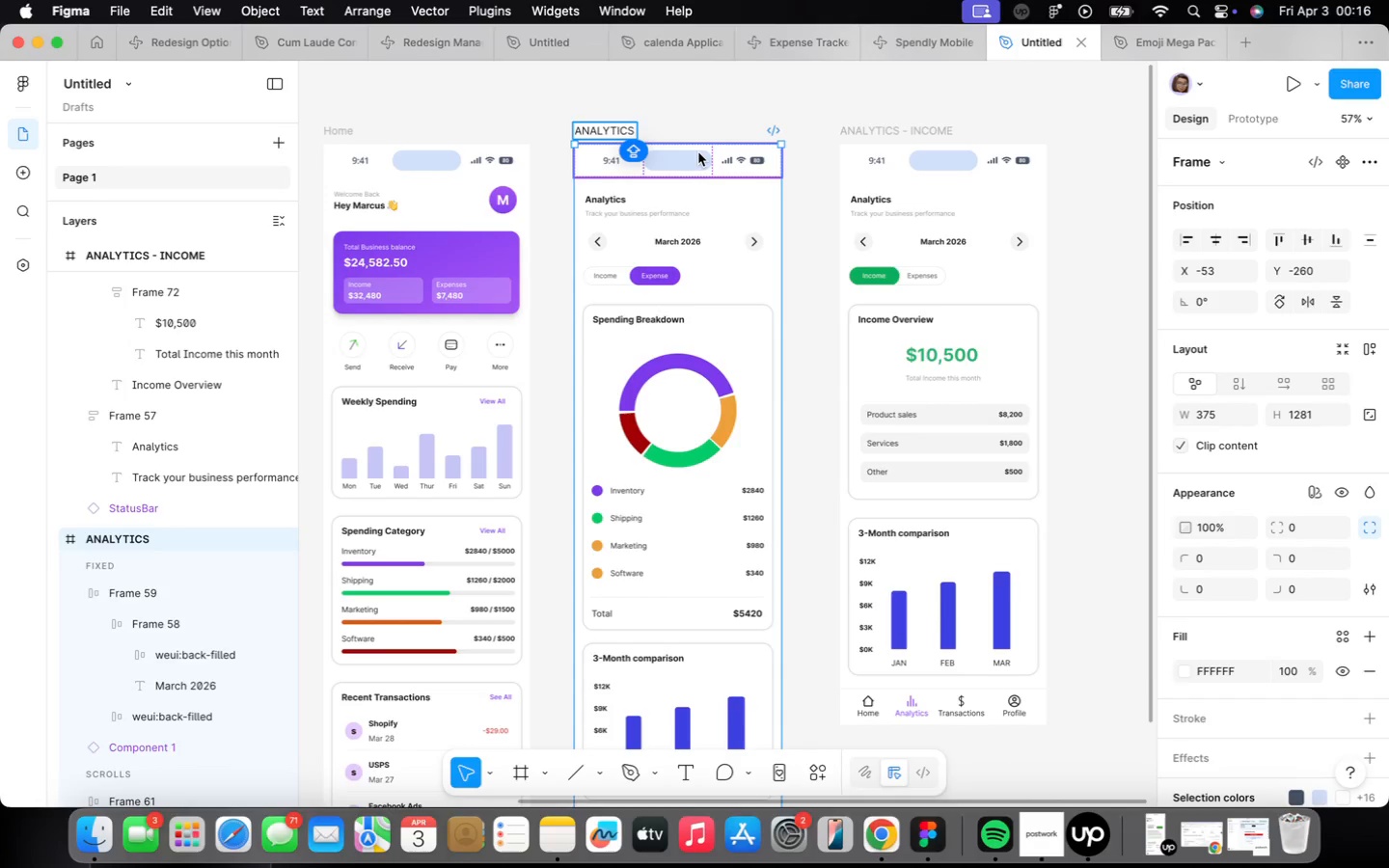 
type( - EXPENSE)
 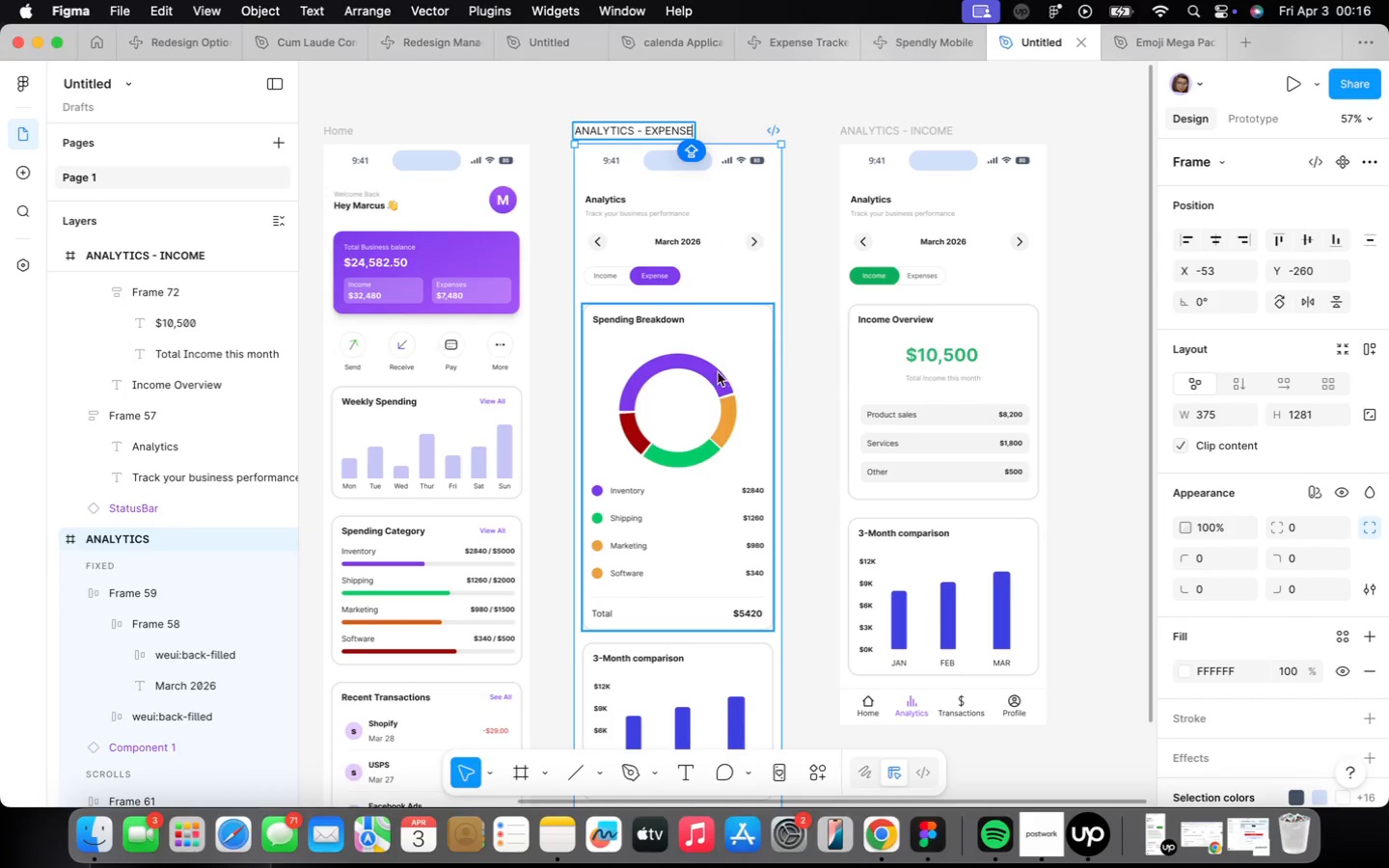 
left_click([793, 348])
 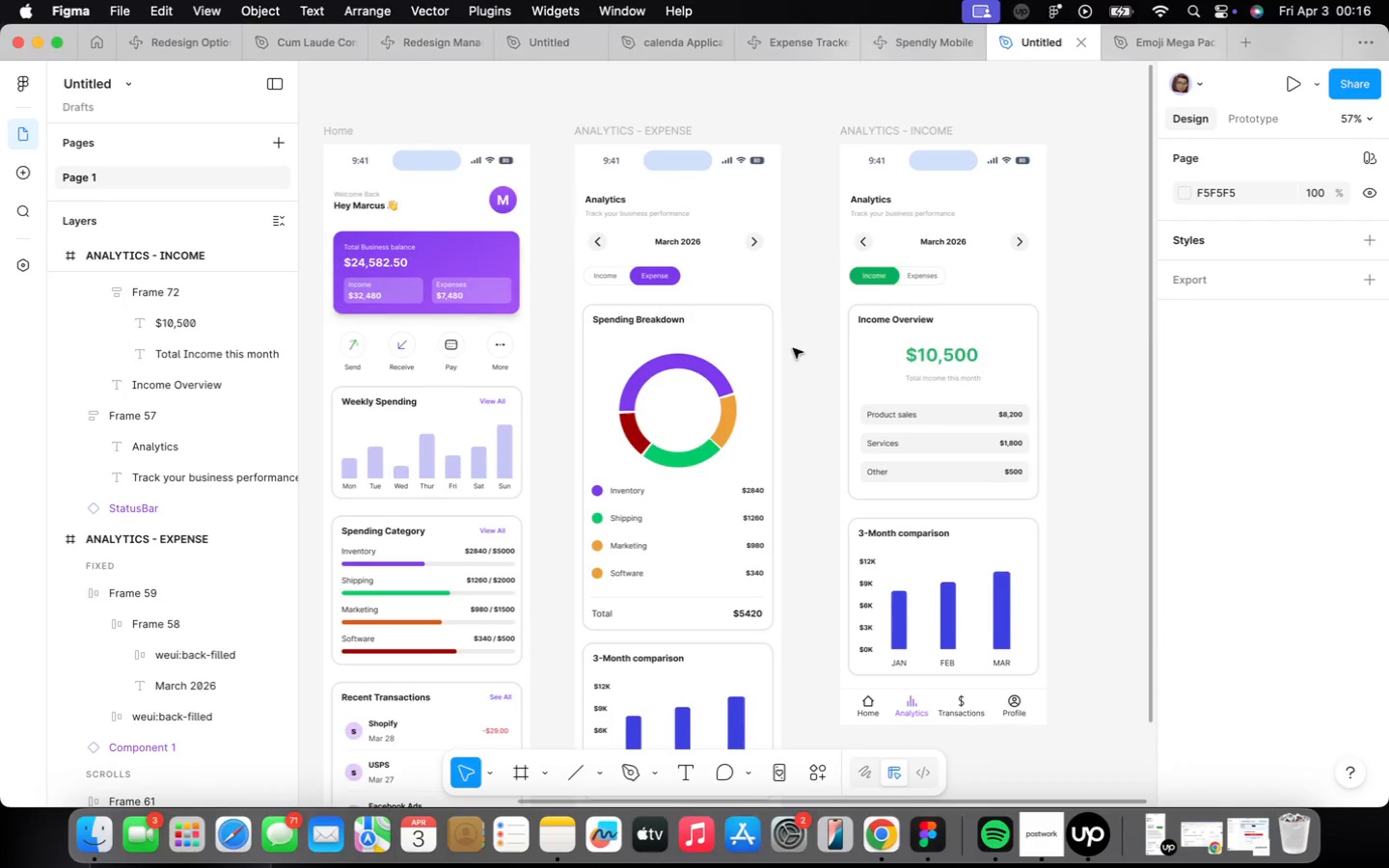 
scroll: coordinate [793, 348], scroll_direction: down, amount: 3.0
 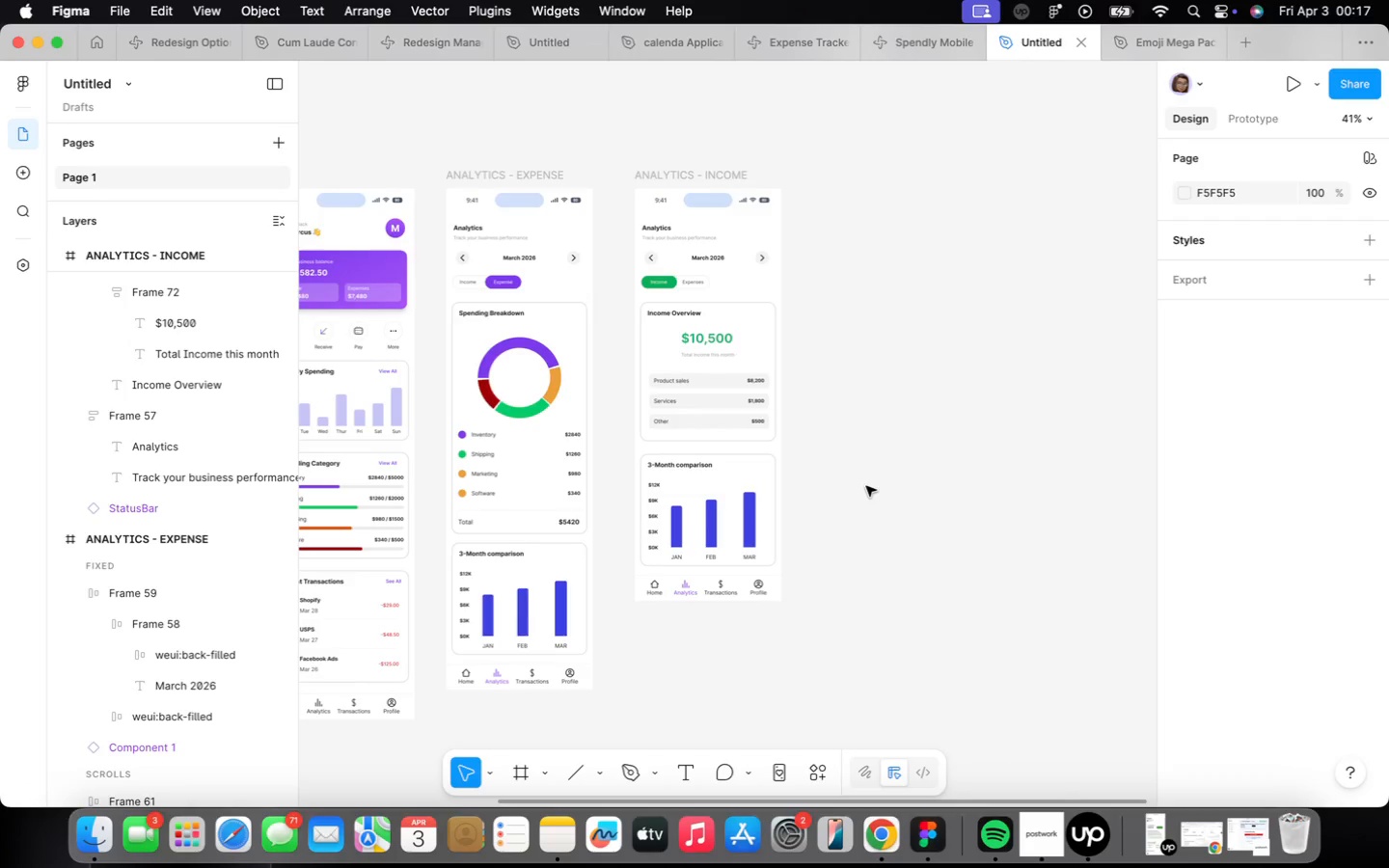 
wait(65.77)
 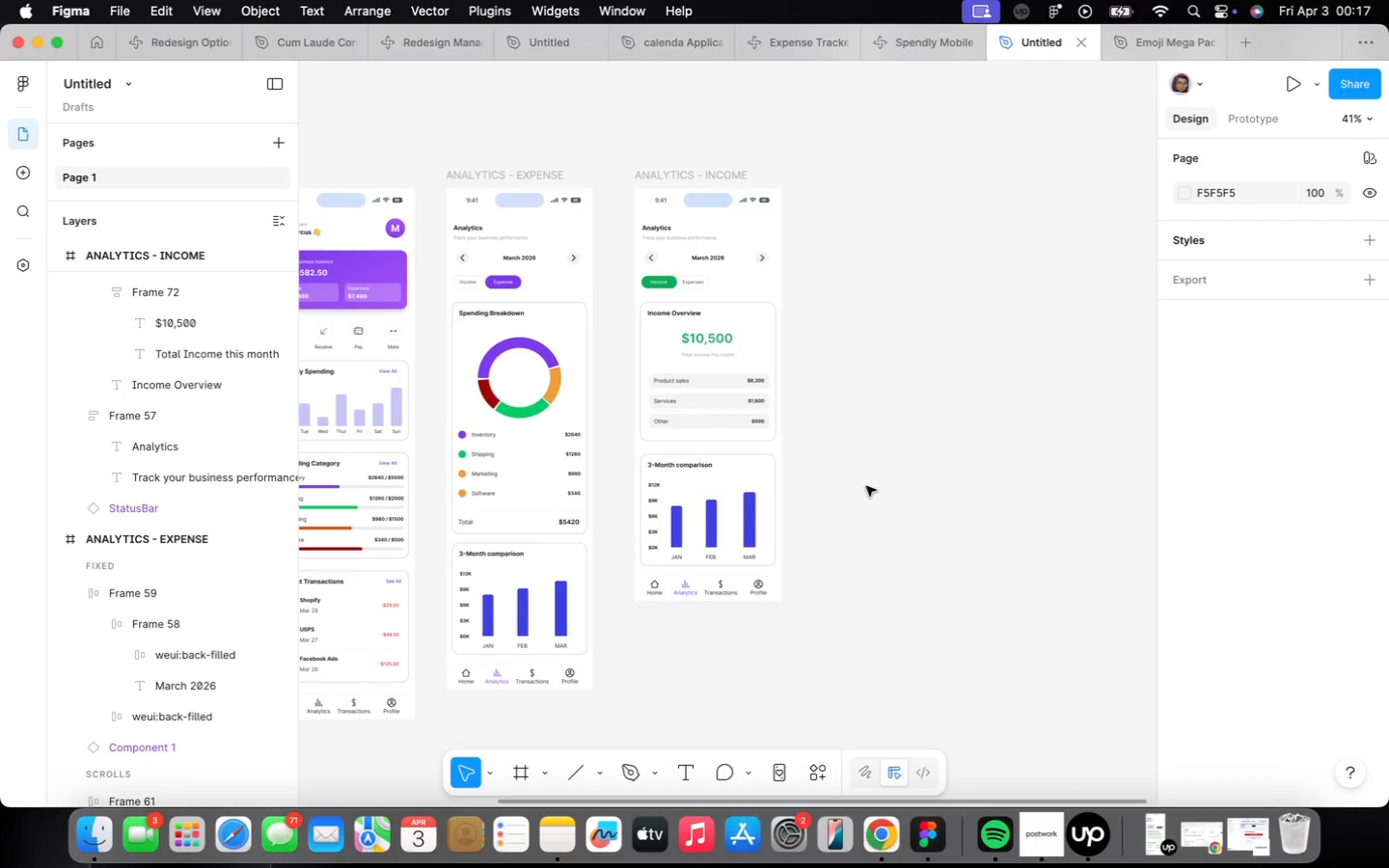 
scroll: coordinate [692, 294], scroll_direction: up, amount: 10.0
 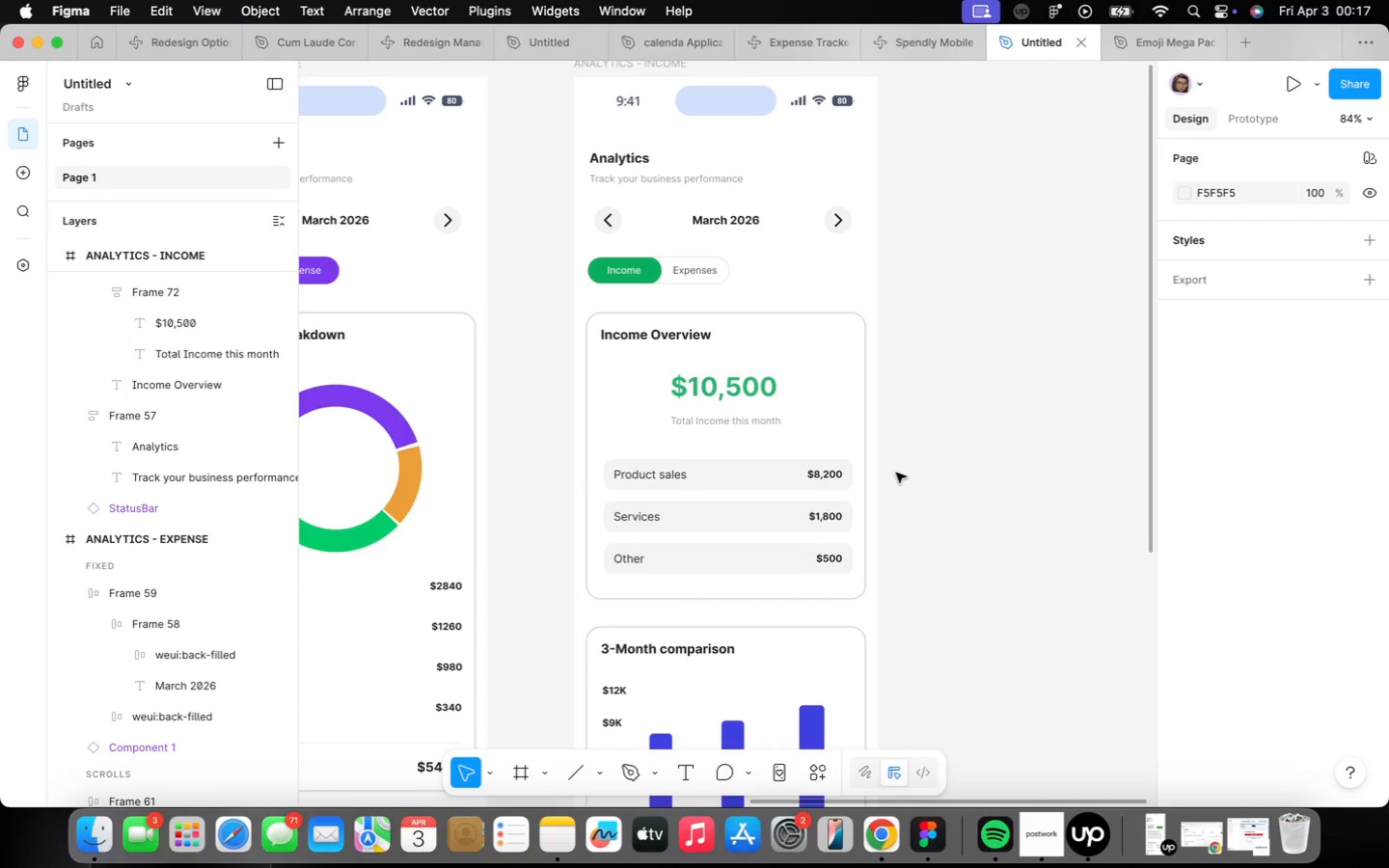 
wait(29.64)
 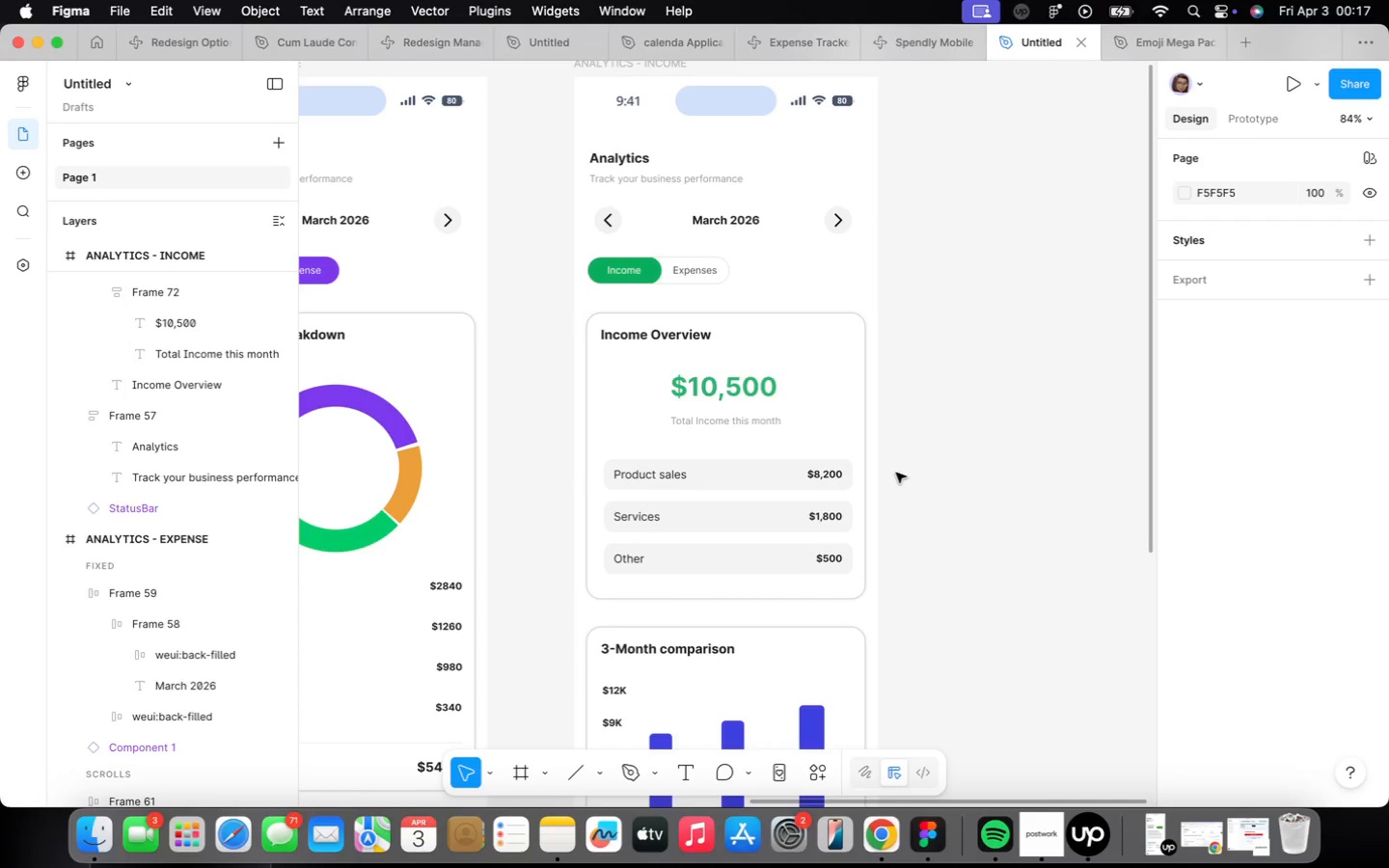 
scroll: coordinate [875, 502], scroll_direction: down, amount: 6.0
 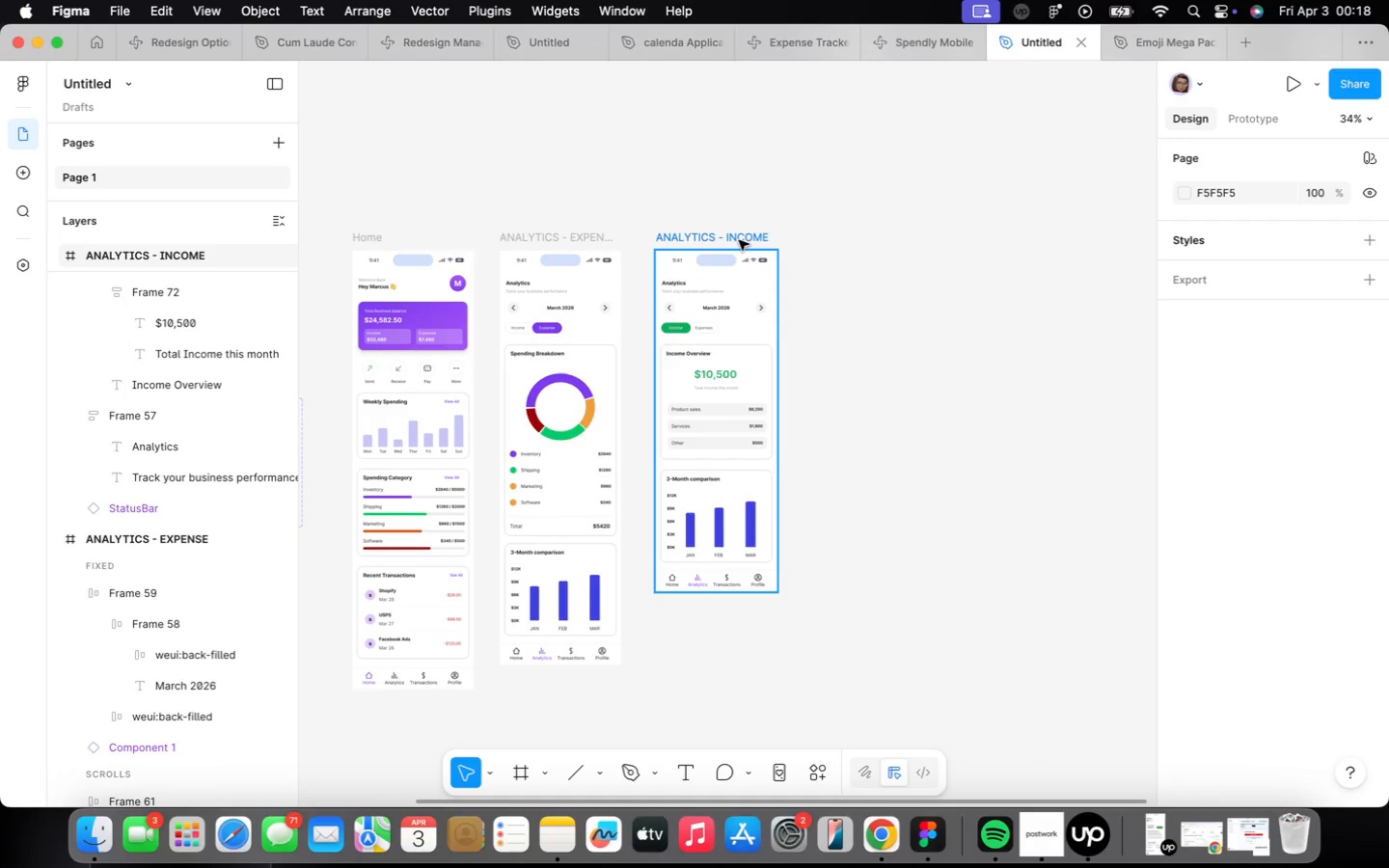 
left_click([530, 232])
 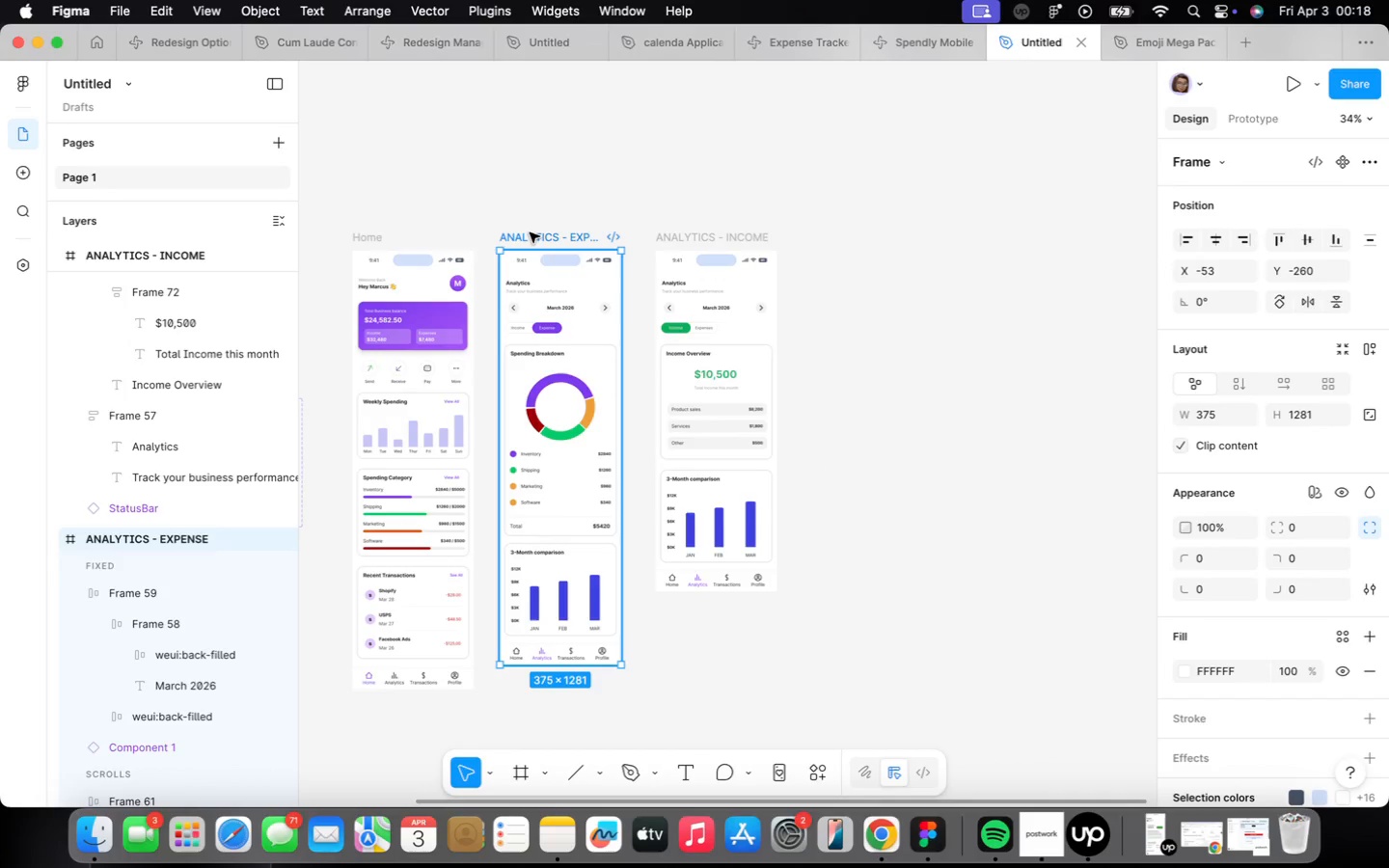 
hold_key(key=OptionLeft, duration=3.0)
left_click_drag(start_coordinate=[530, 232], to_coordinate=[846, 229])
 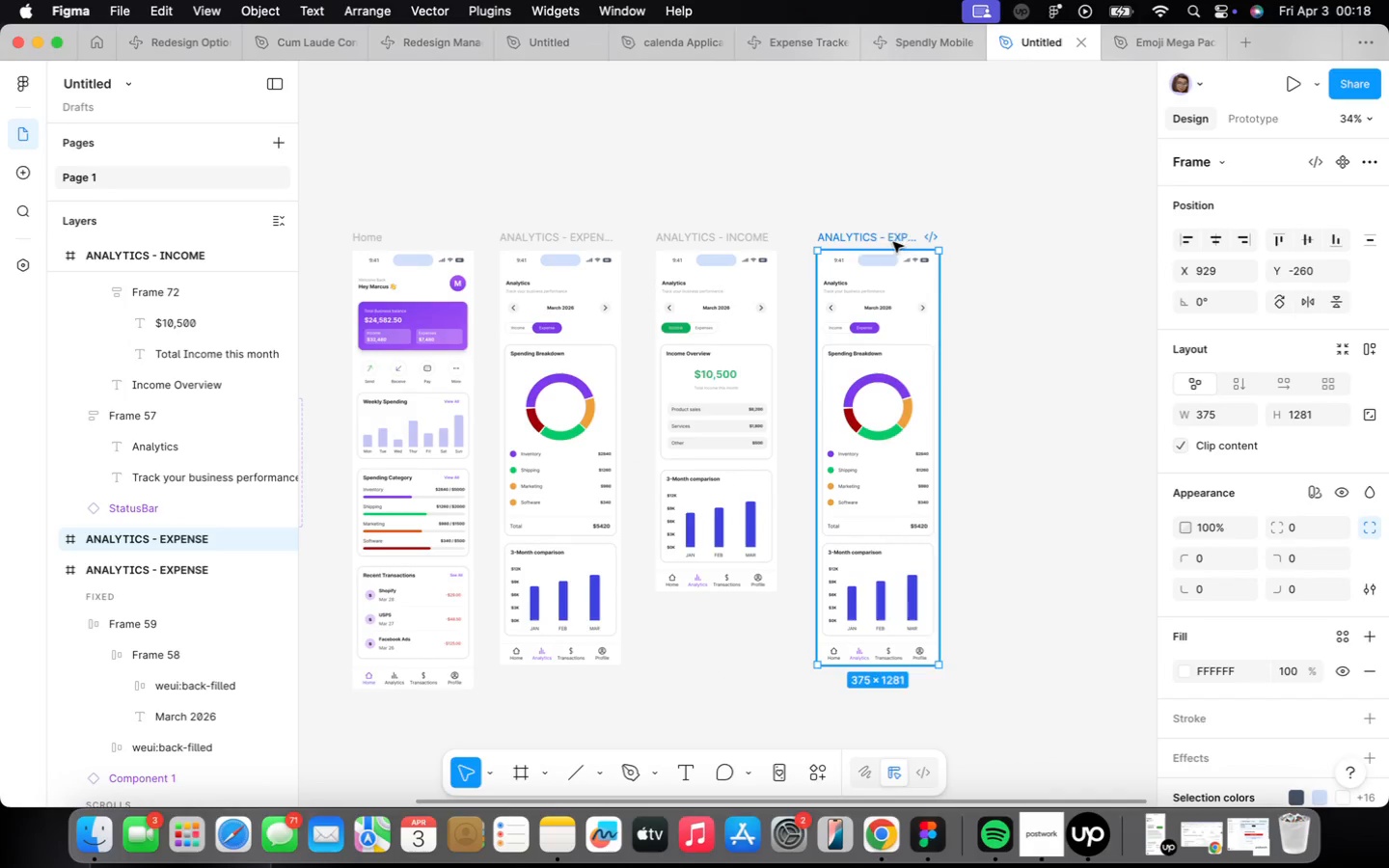 
scroll: coordinate [893, 242], scroll_direction: up, amount: 4.0
 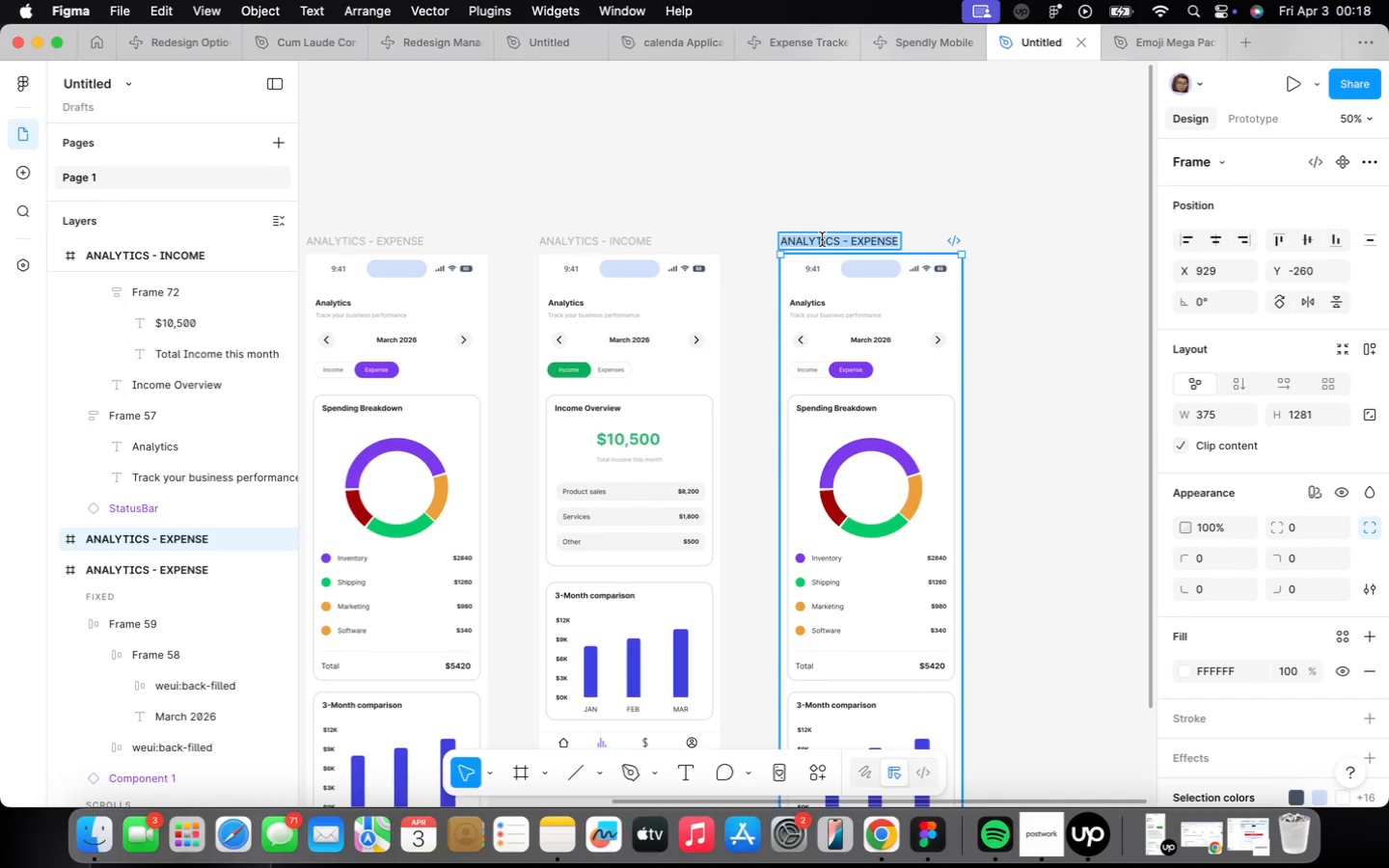 
type(TRANSFER)
 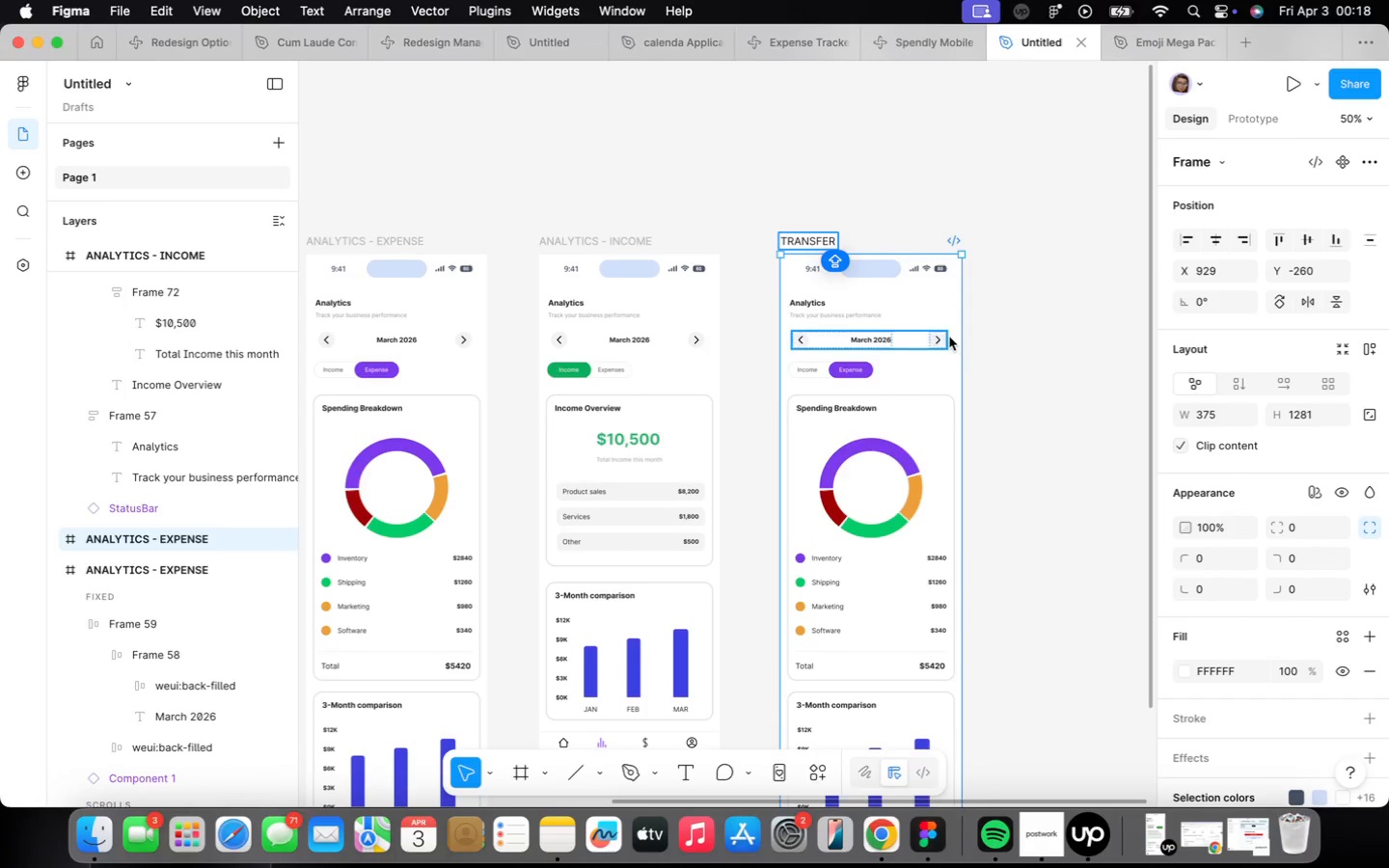 
scroll: coordinate [1039, 471], scroll_direction: down, amount: 5.0
 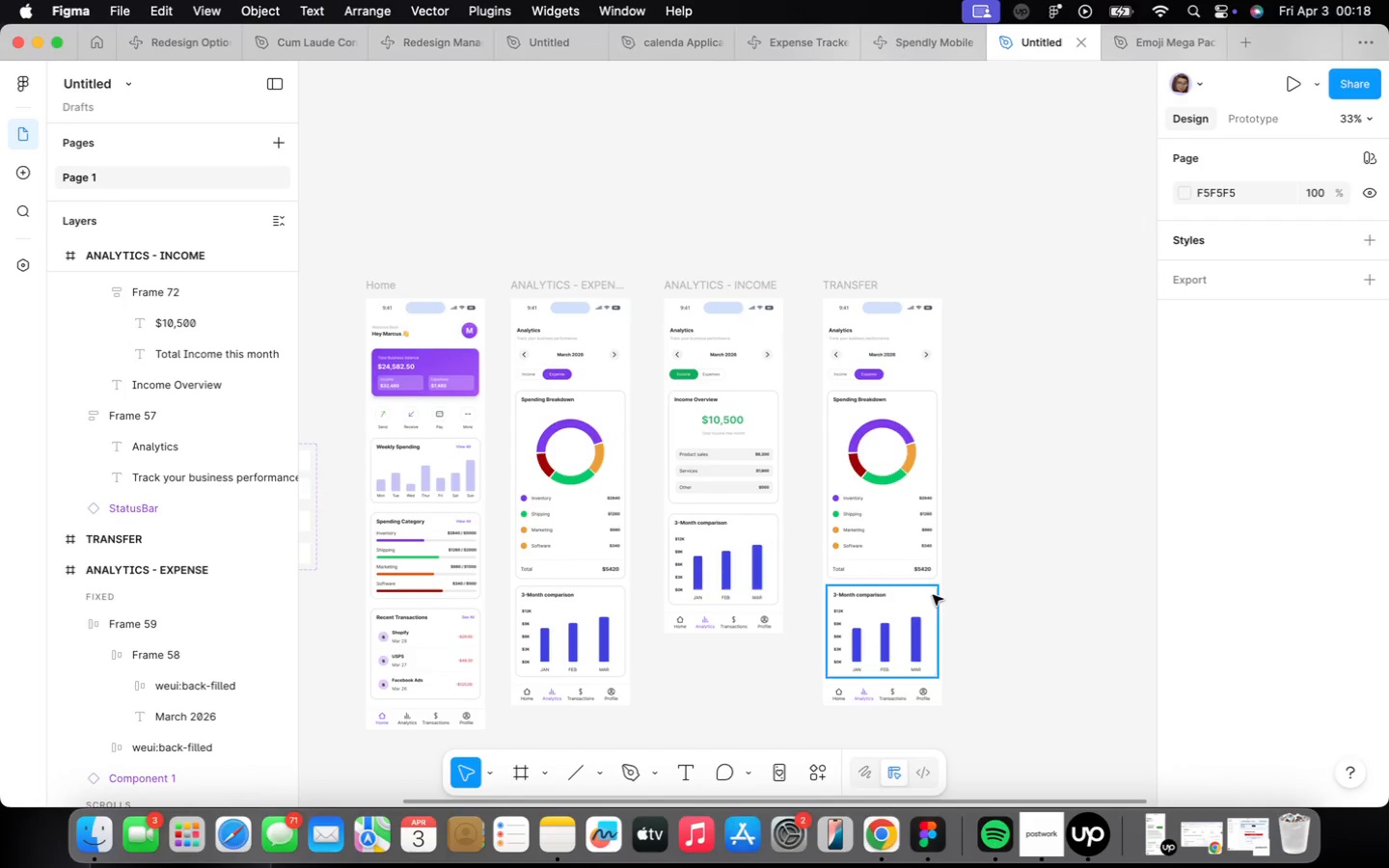 
scroll: coordinate [889, 326], scroll_direction: up, amount: 10.0
 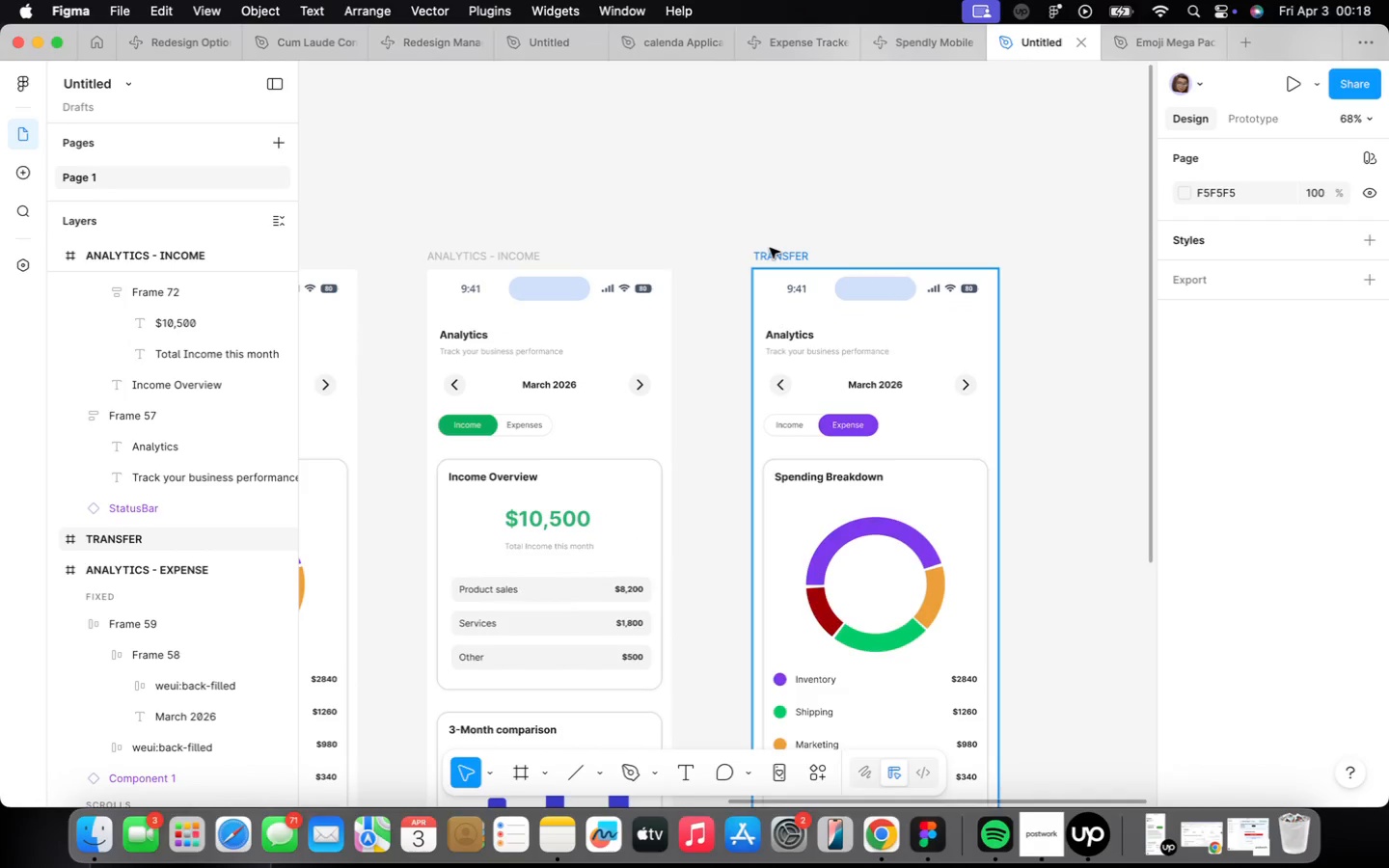 
left_click([771, 250])
 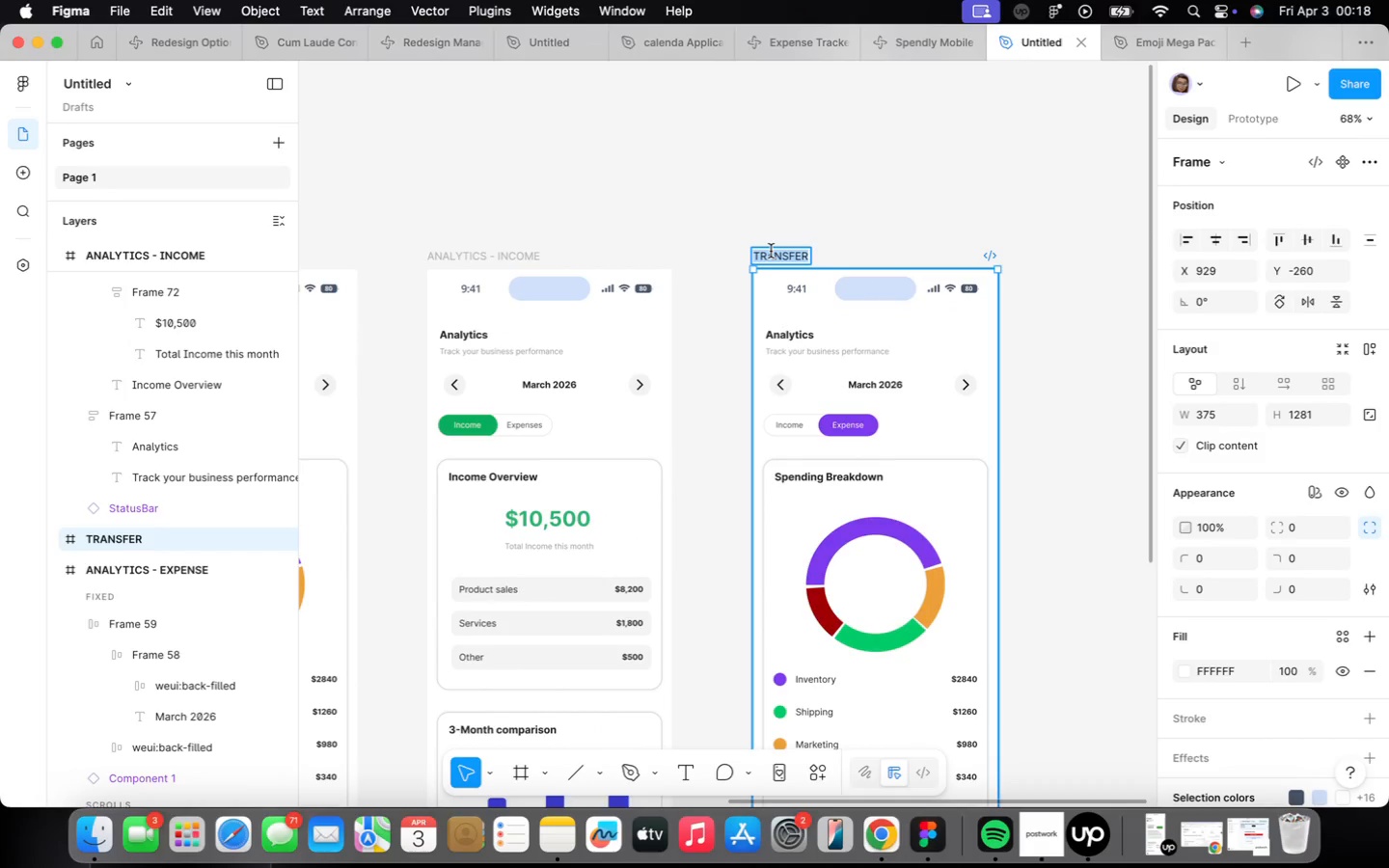 
type(TRANSACTIONS)
 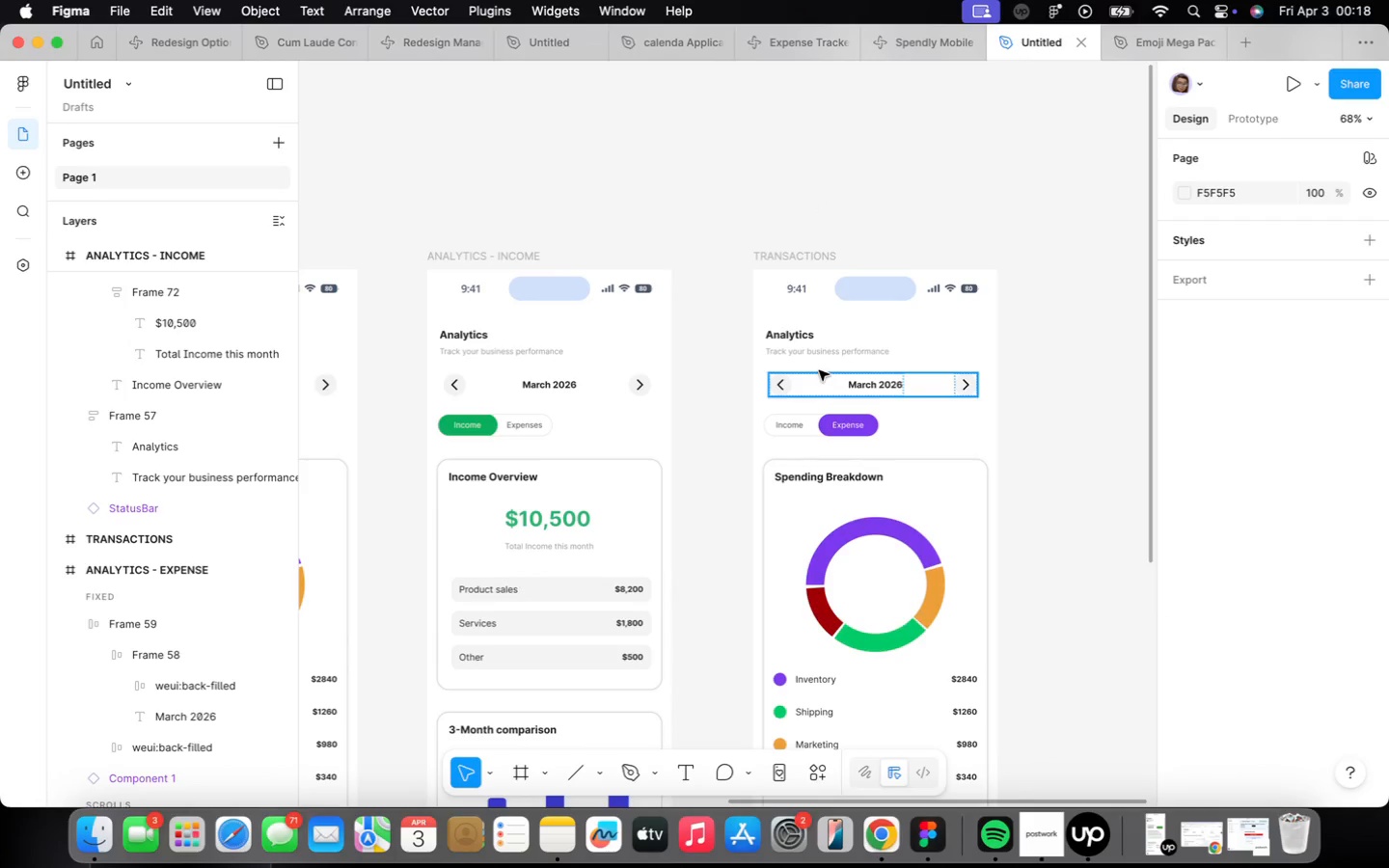 
wait(8.59)
 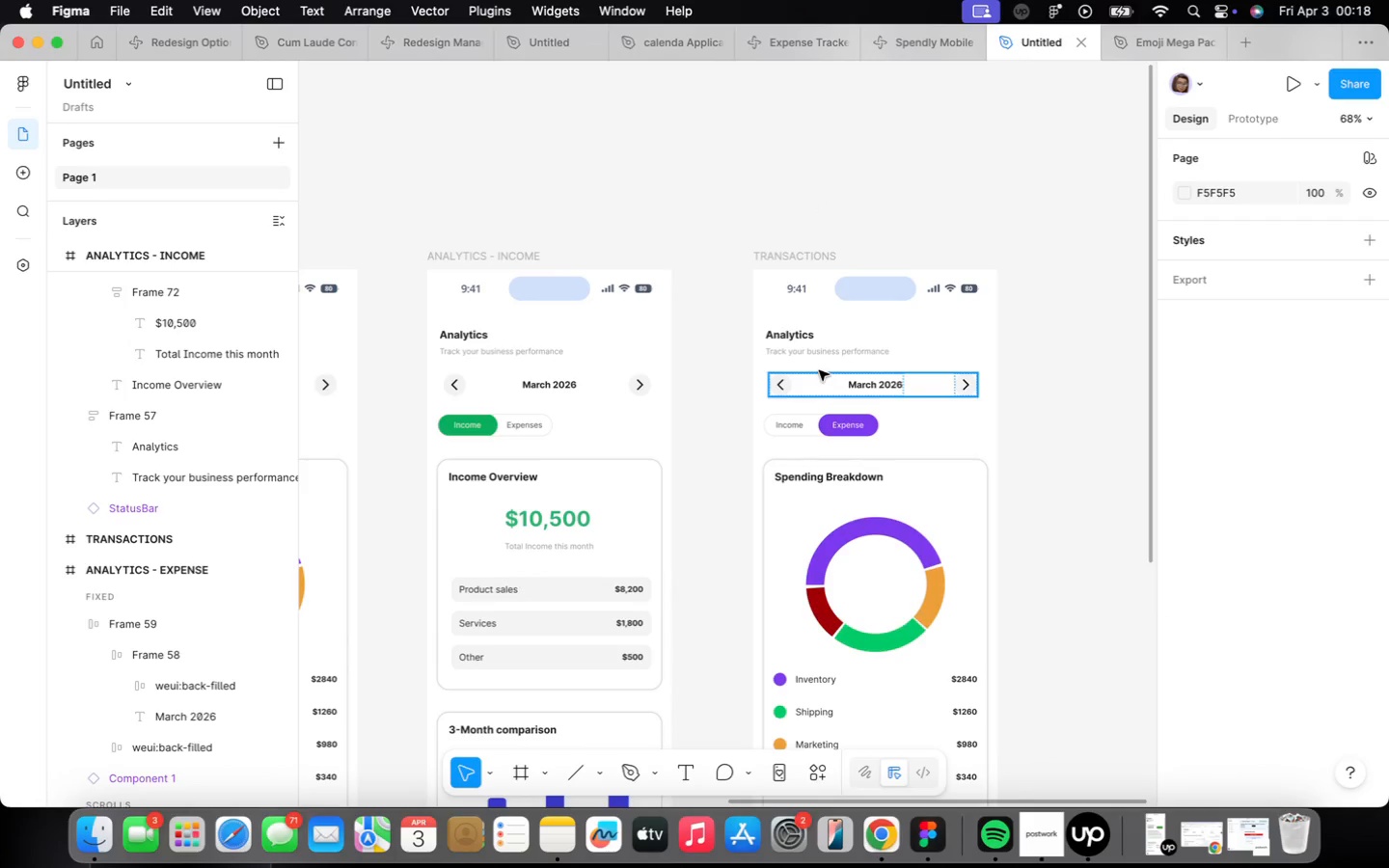 
scroll: coordinate [817, 334], scroll_direction: up, amount: 4.0
 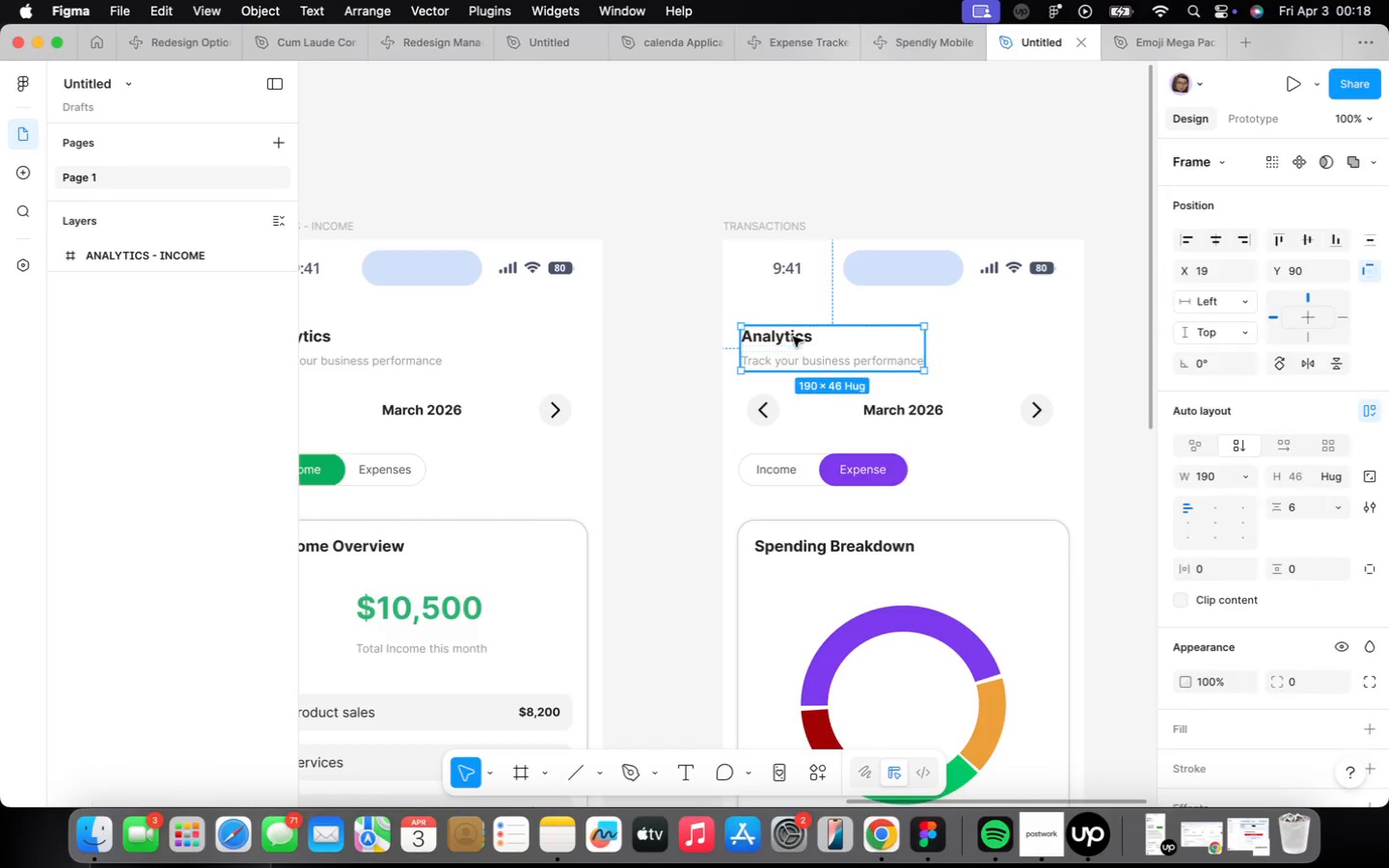 
triple_click([793, 337])
 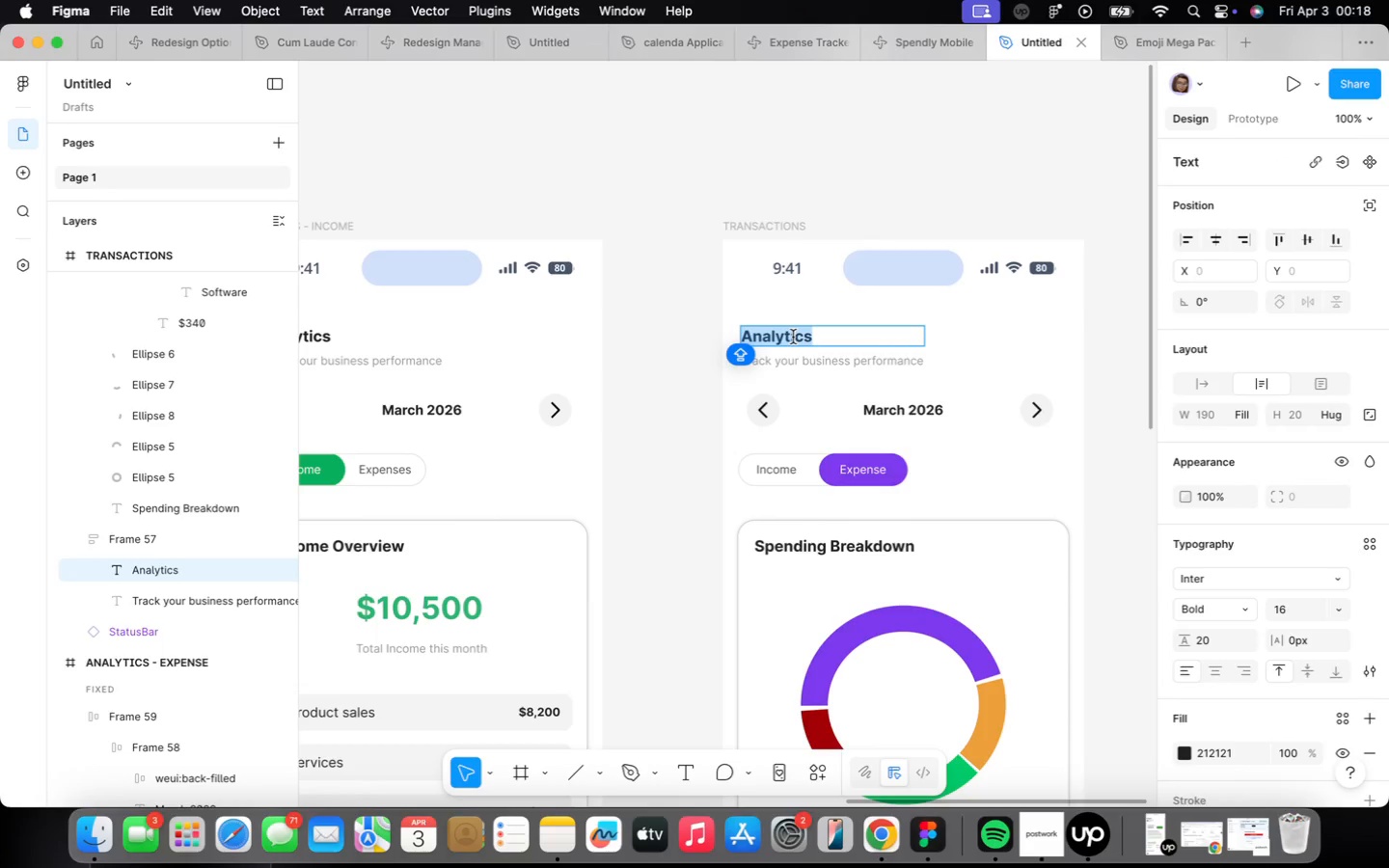 
type(Transactions)
 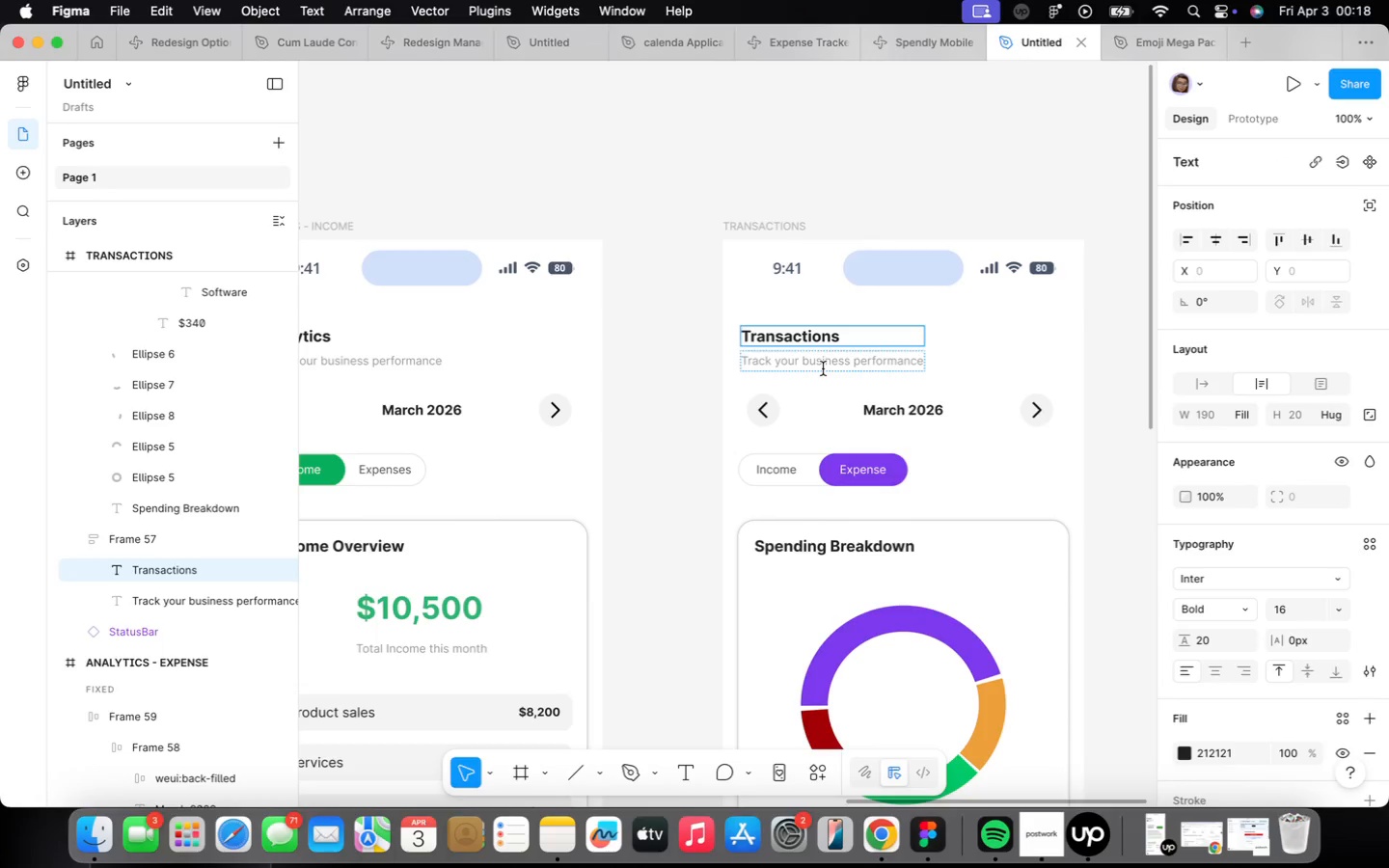 
double_click([823, 366])
 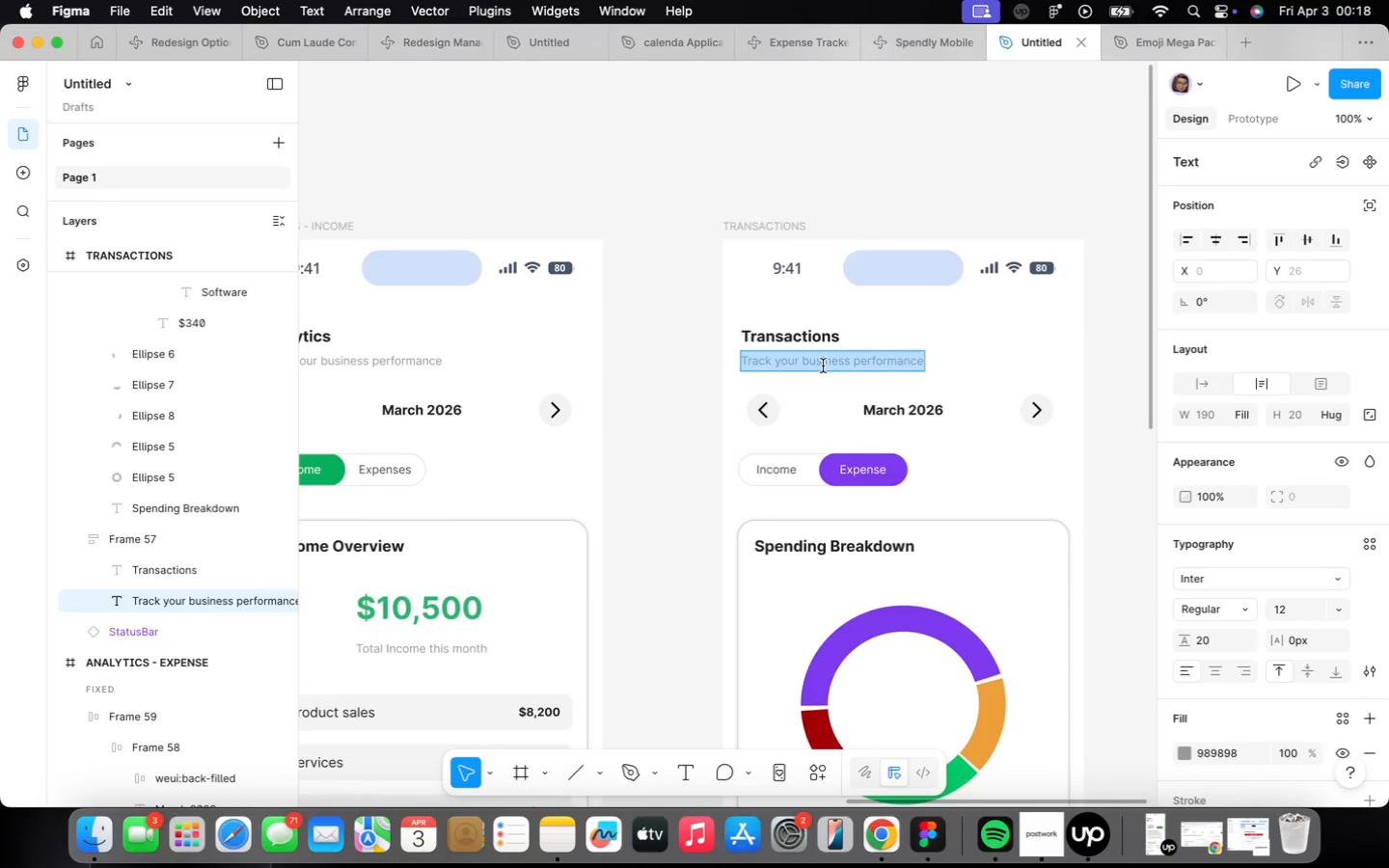 
type(All your business transactions)
 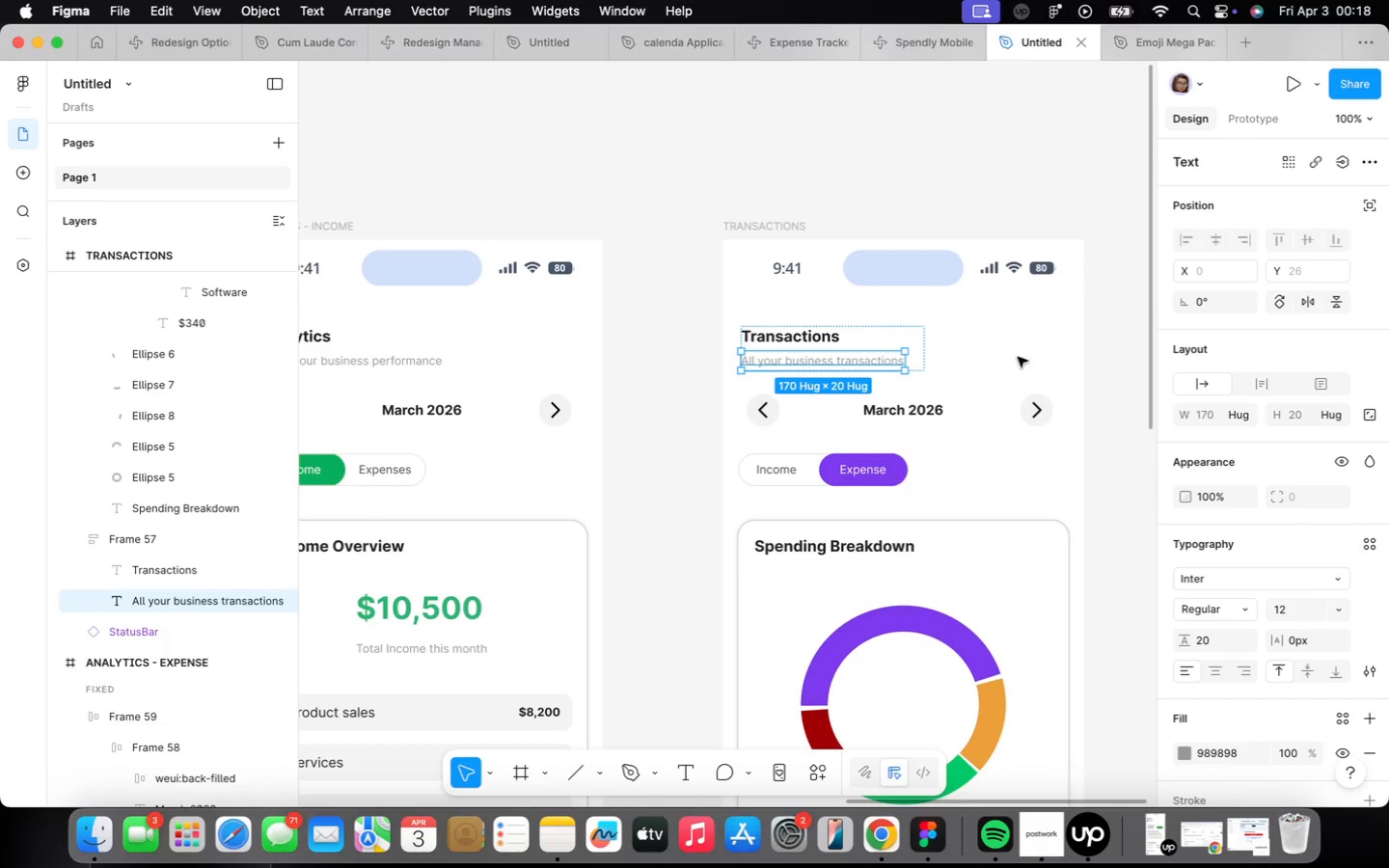 
wait(6.49)
 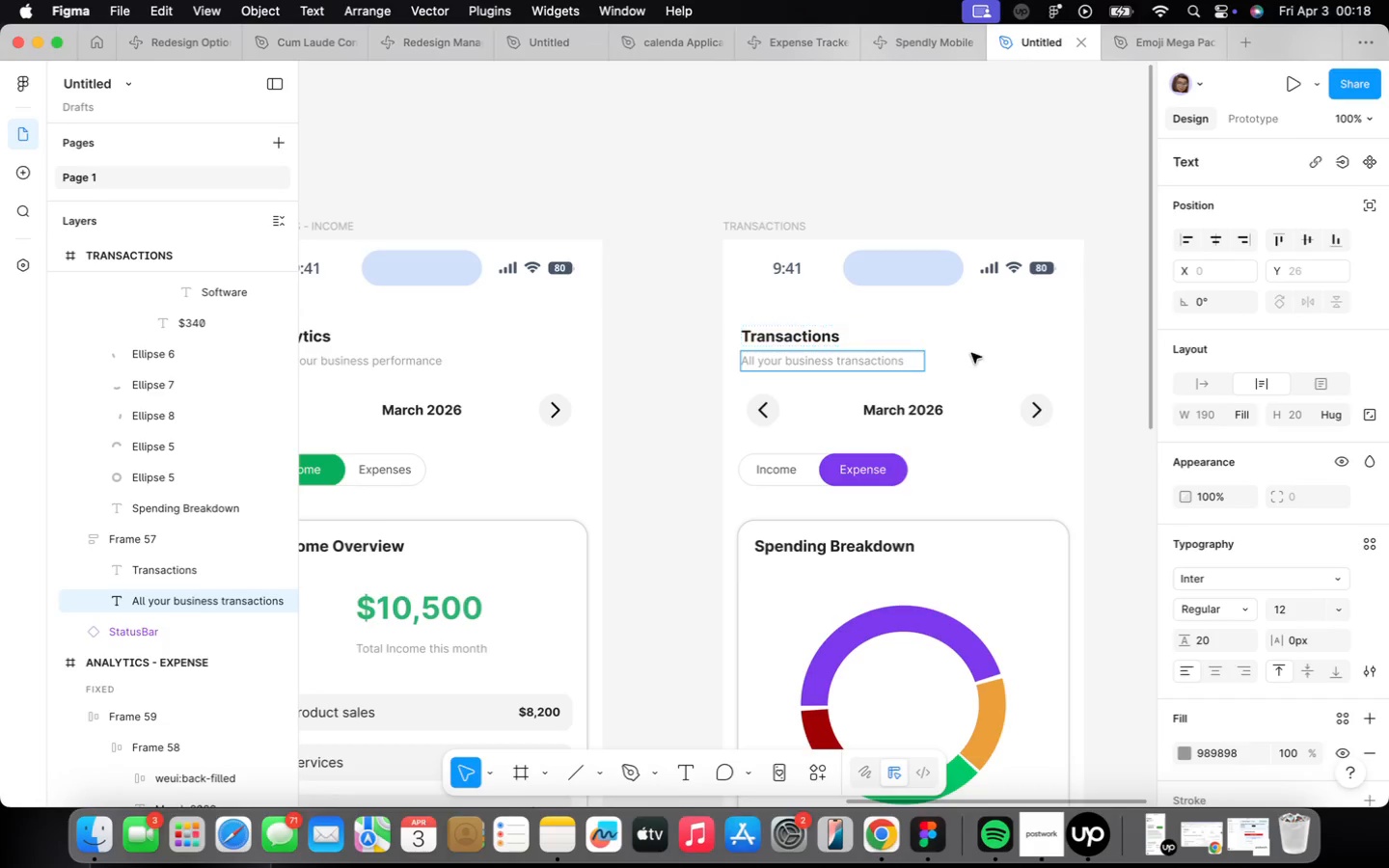 
left_click([923, 344])
 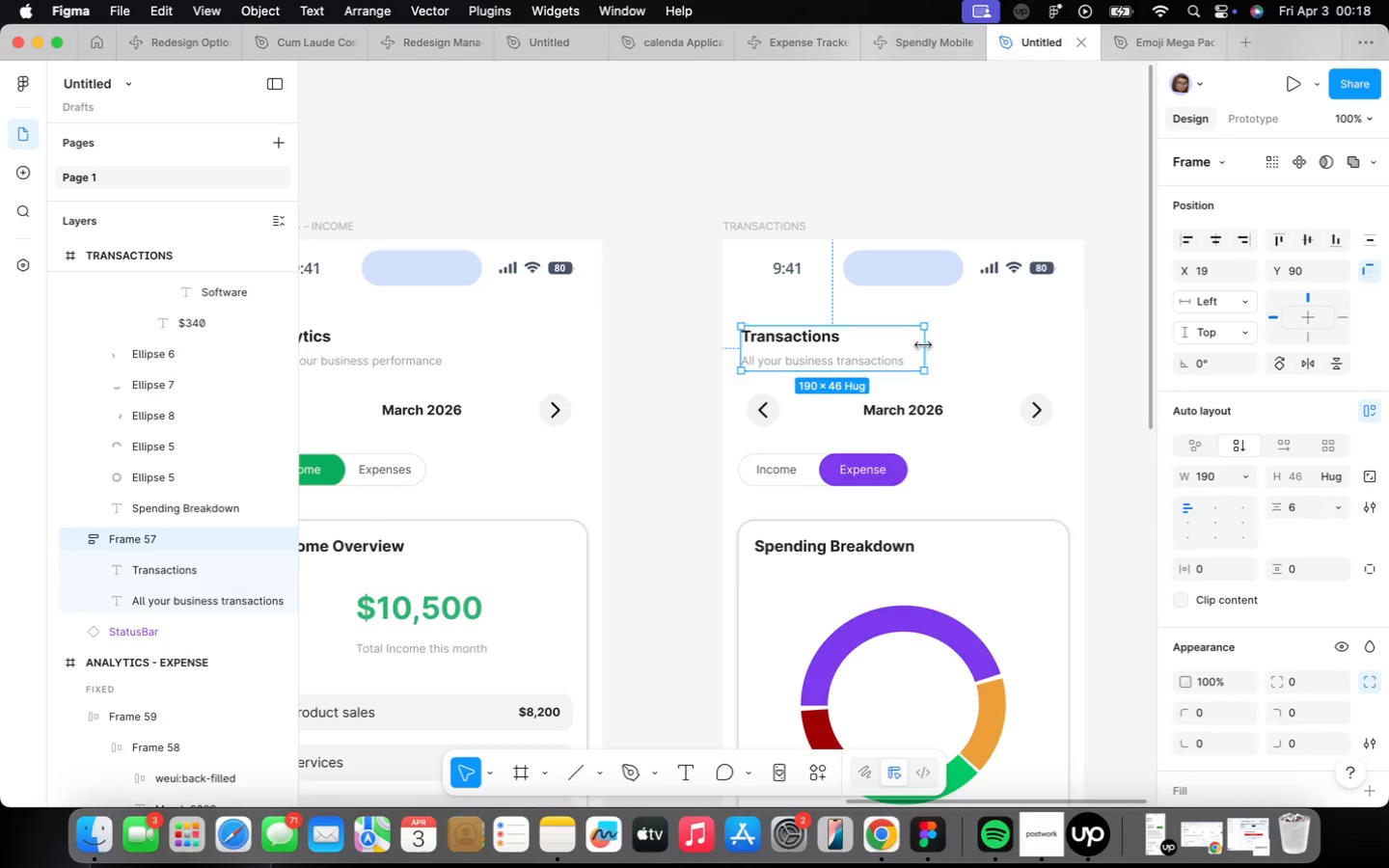 
left_click_drag(start_coordinate=[923, 345], to_coordinate=[904, 344])
 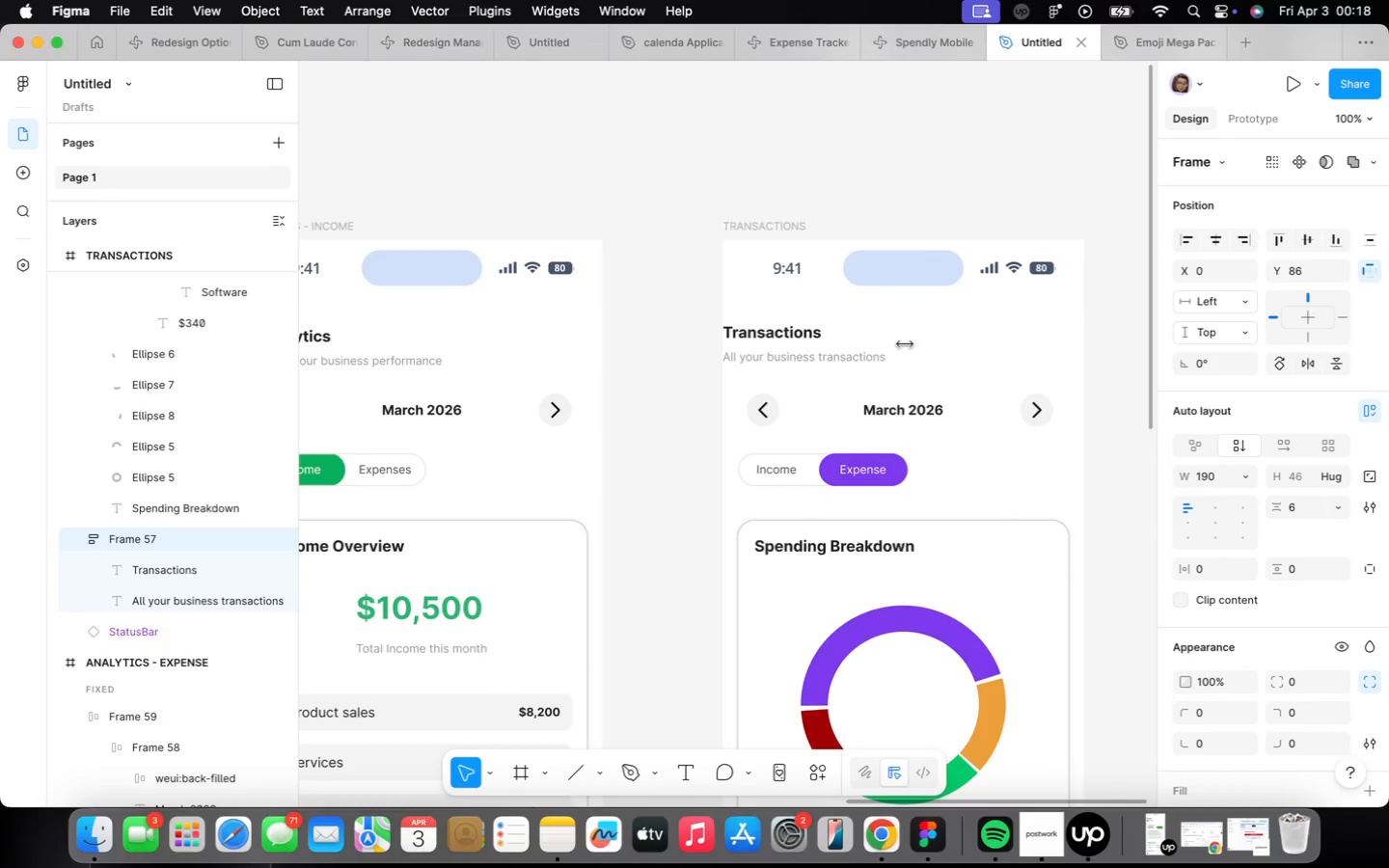 
key(Meta+CommandLeft)
 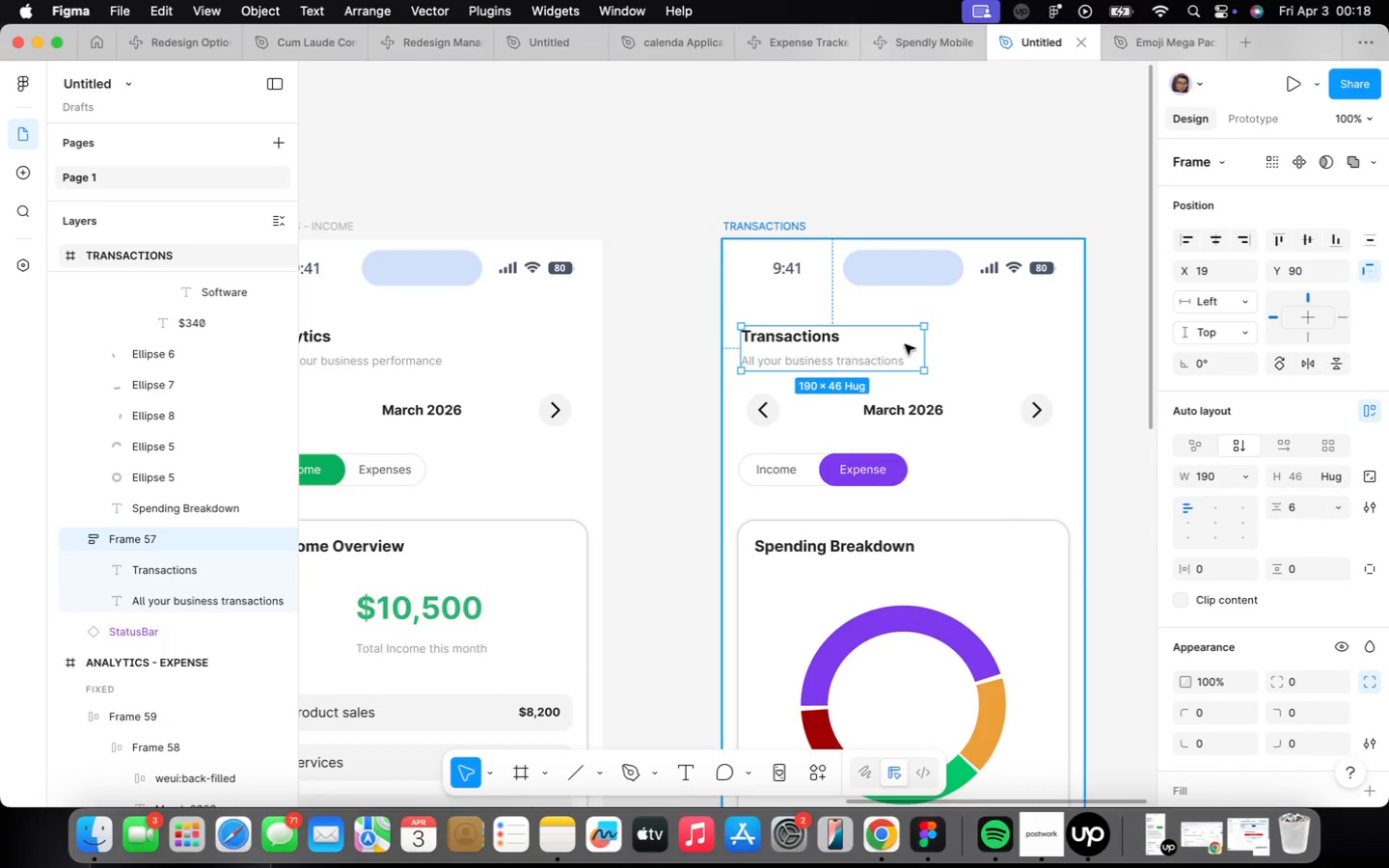 
key(Meta+Z)
 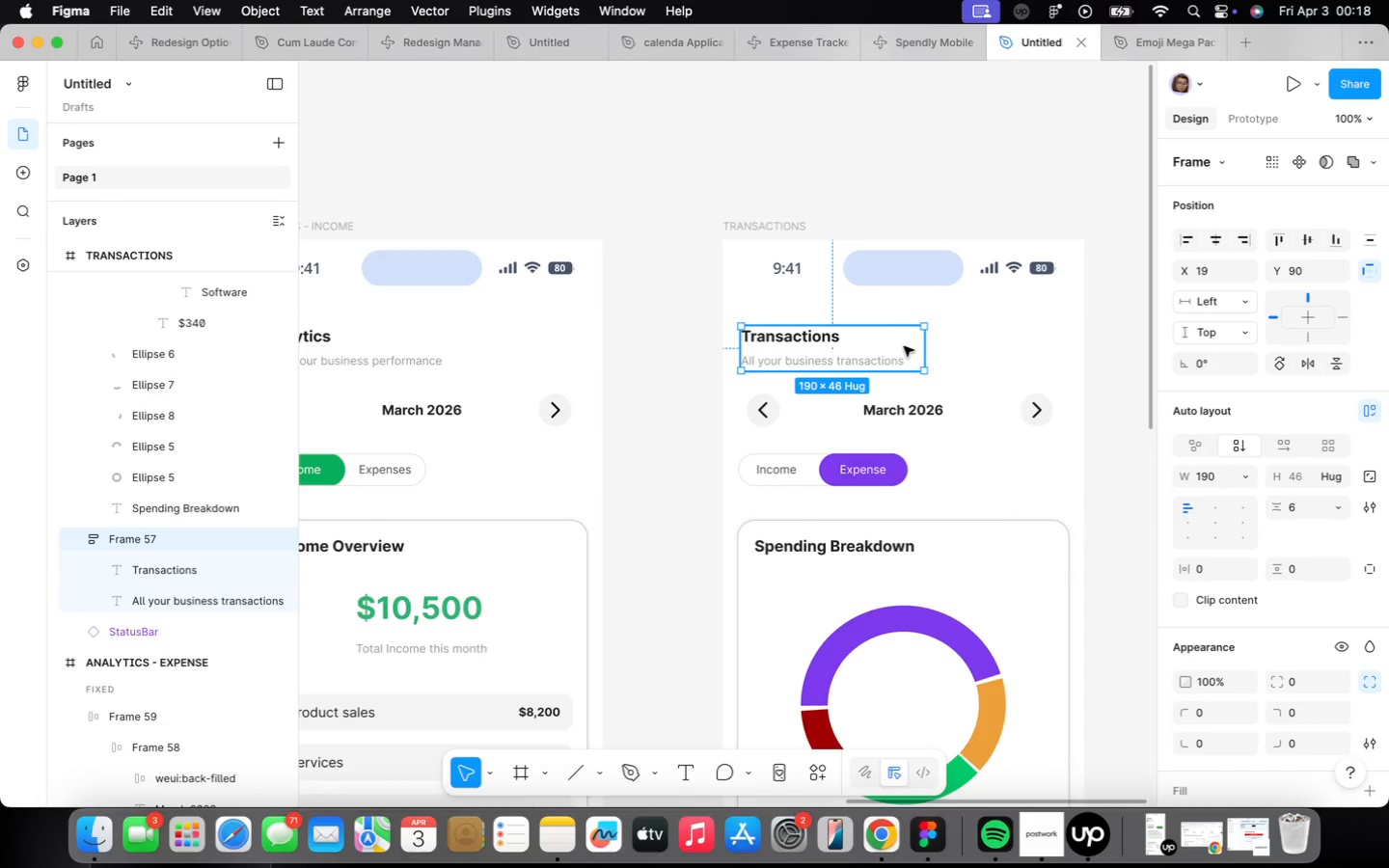 
scroll: coordinate [903, 350], scroll_direction: up, amount: 4.0
 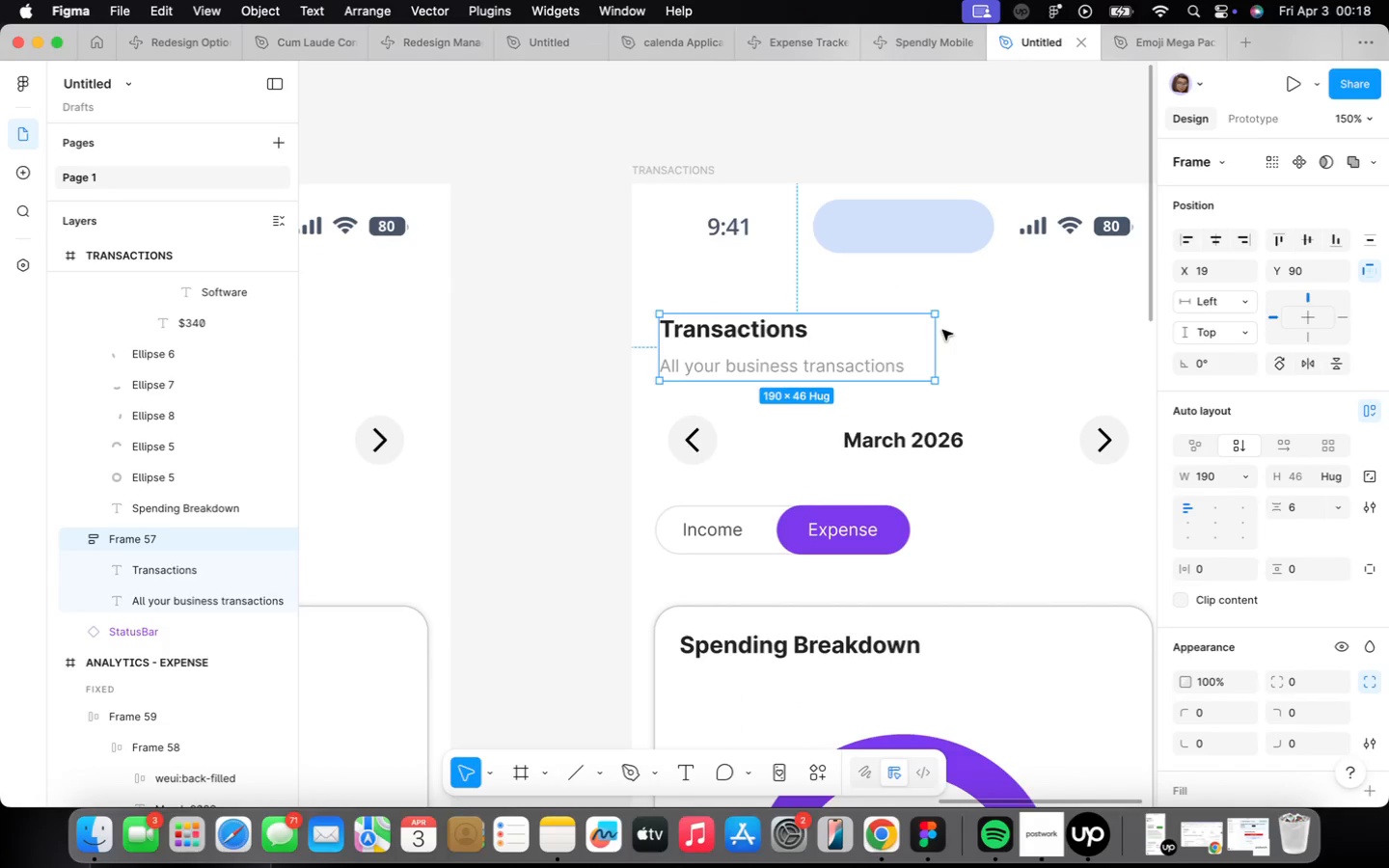 
left_click_drag(start_coordinate=[934, 330], to_coordinate=[904, 331])
 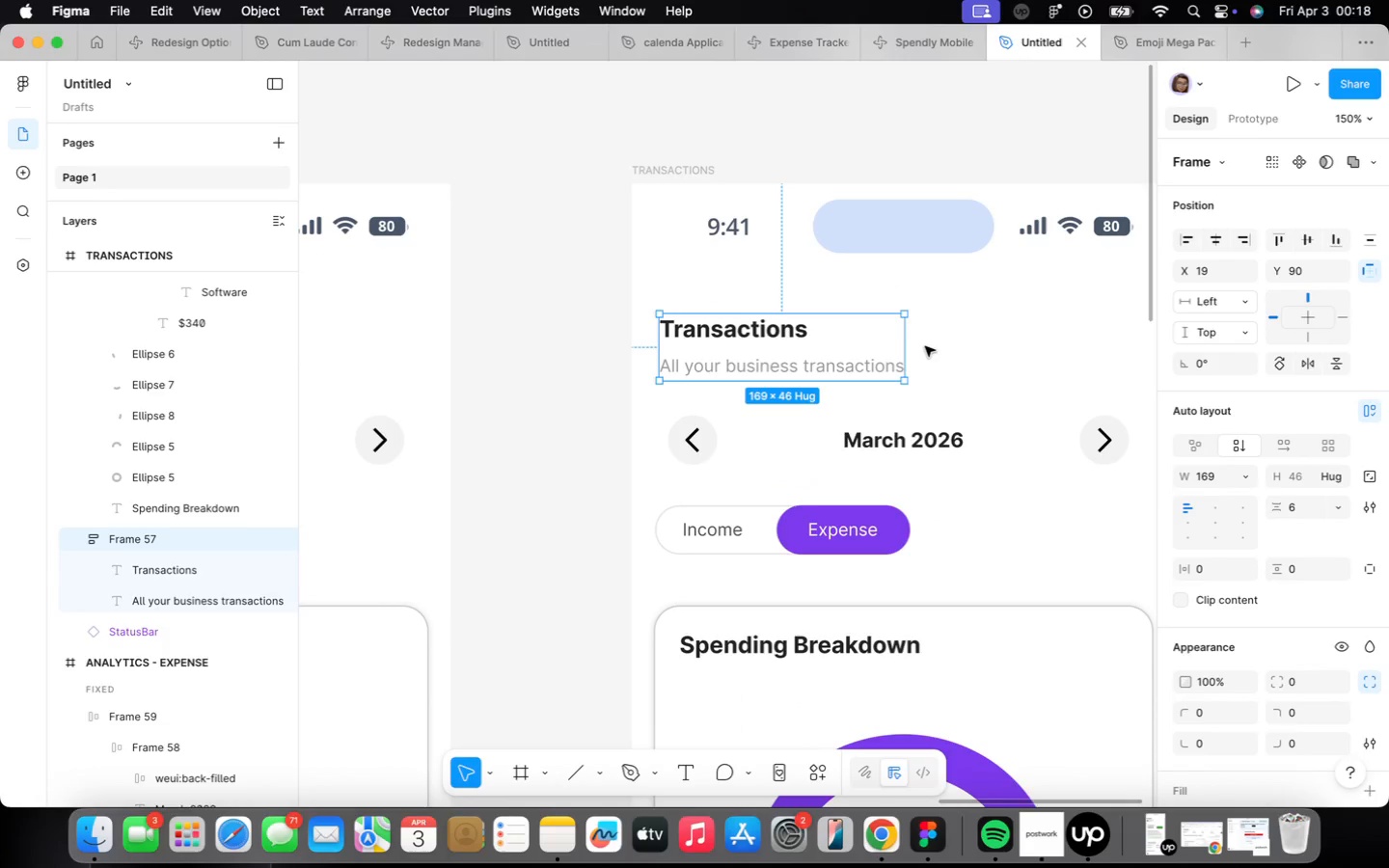 
scroll: coordinate [926, 343], scroll_direction: down, amount: 10.0
 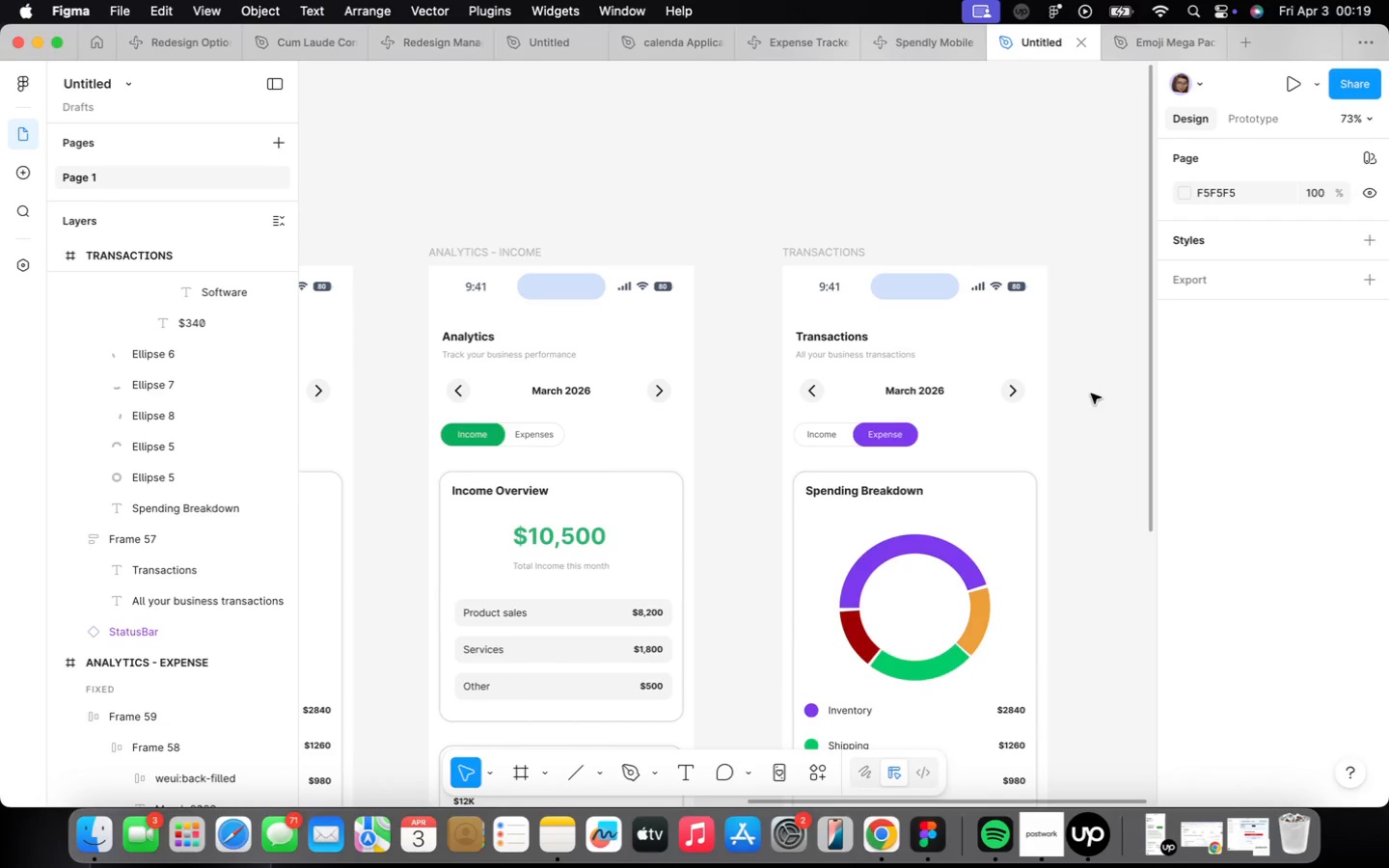 
scroll: coordinate [1018, 405], scroll_direction: up, amount: 3.0
 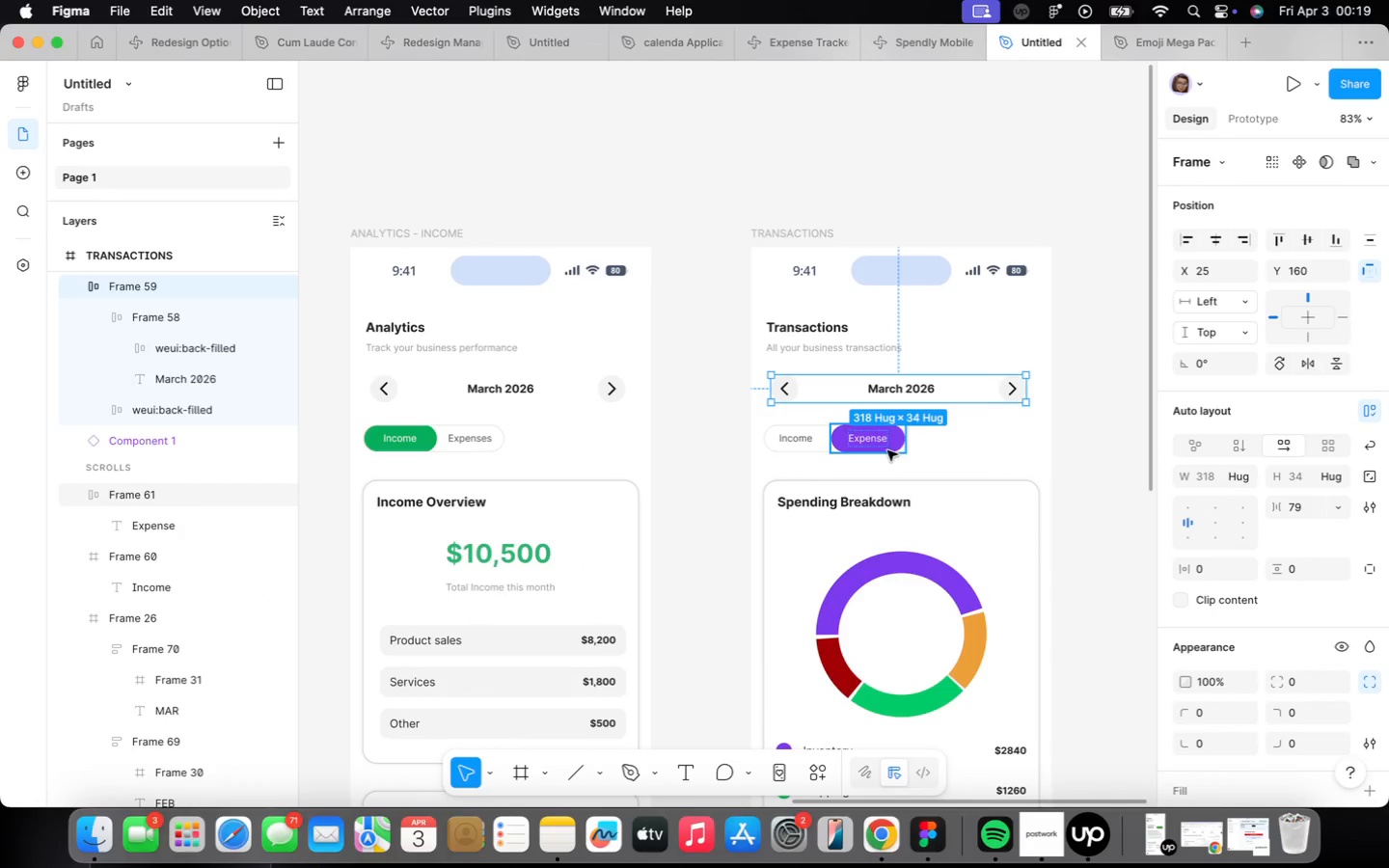 
double_click([814, 445])
 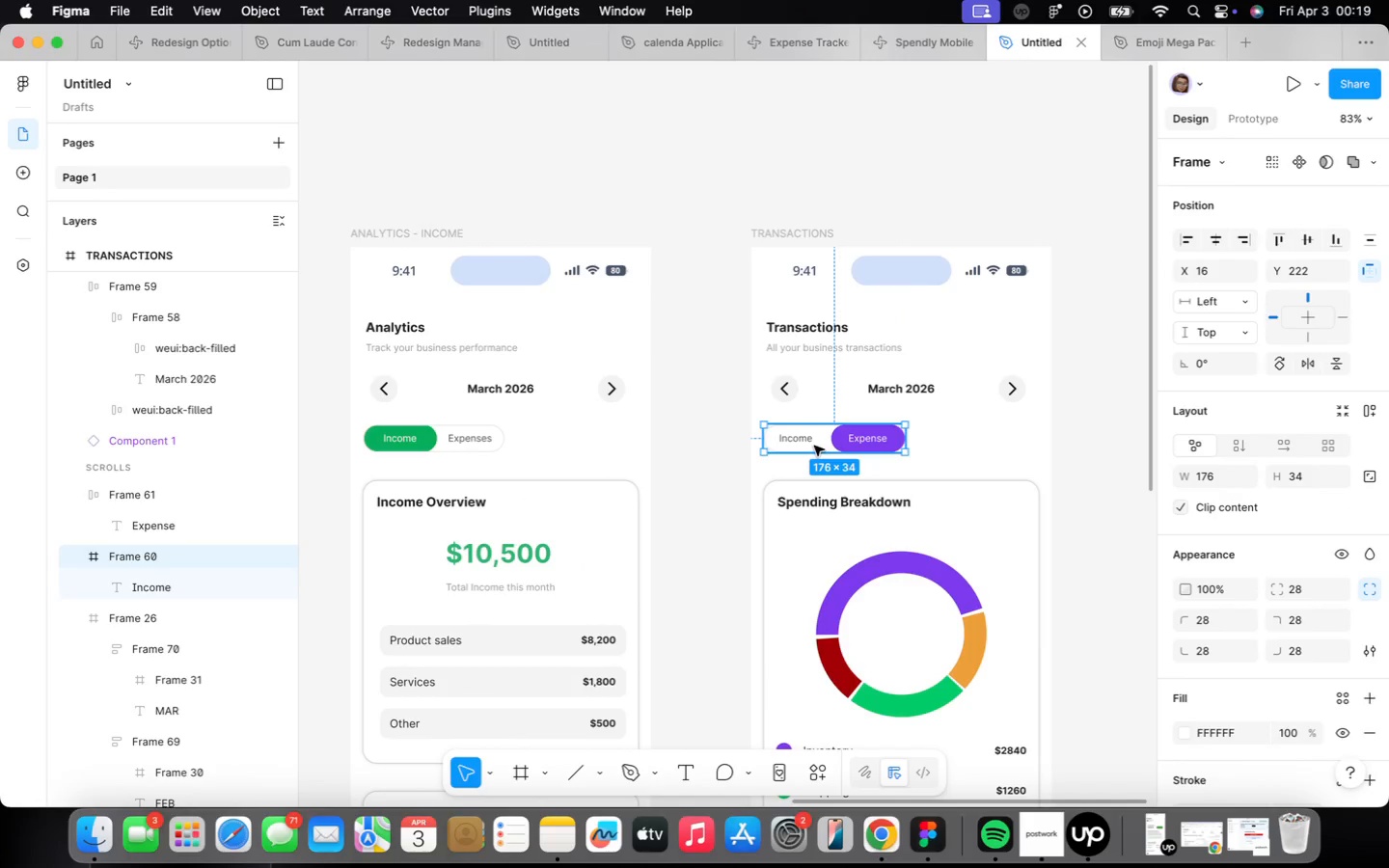 
key(Backspace)
 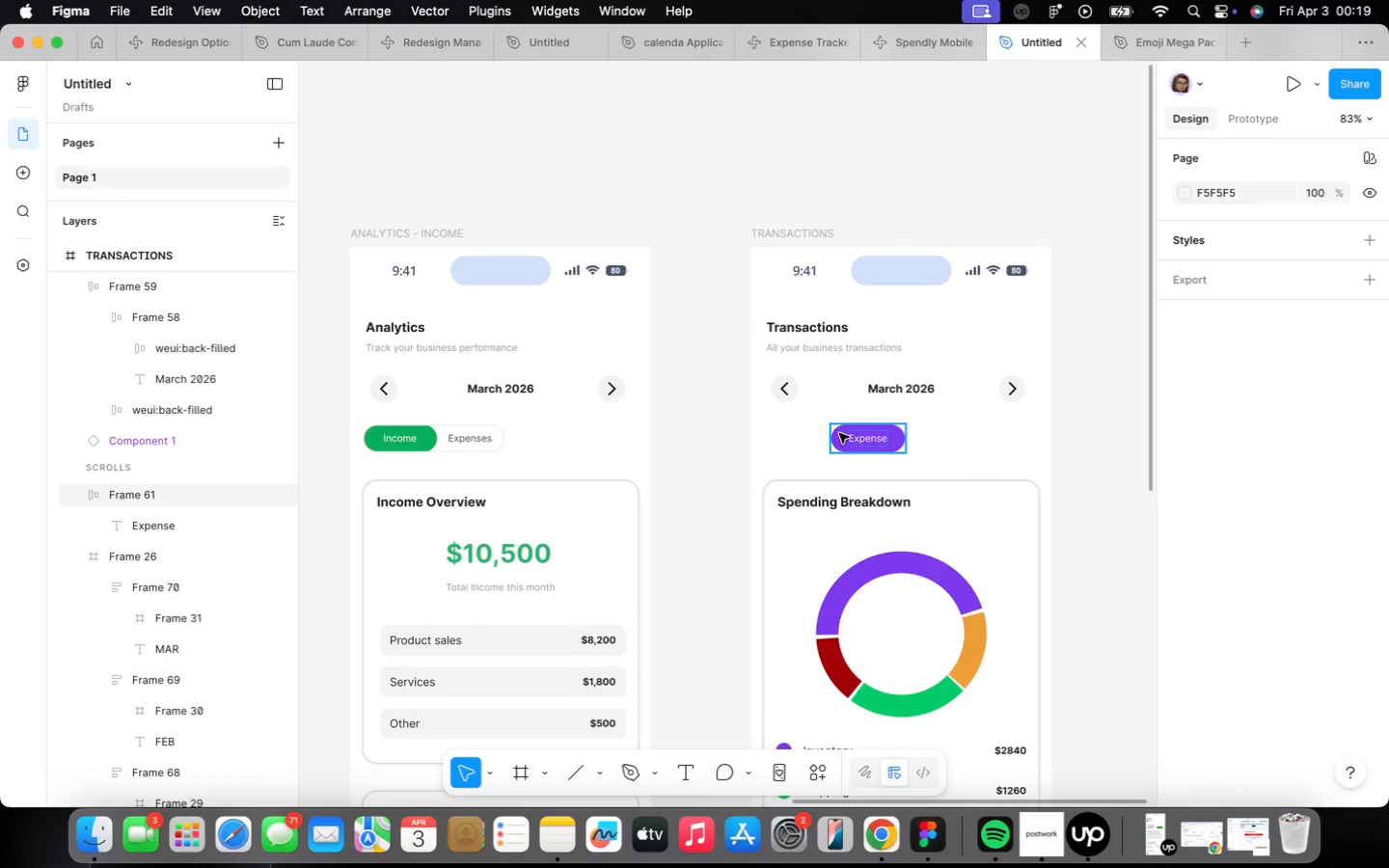 
left_click([847, 432])
 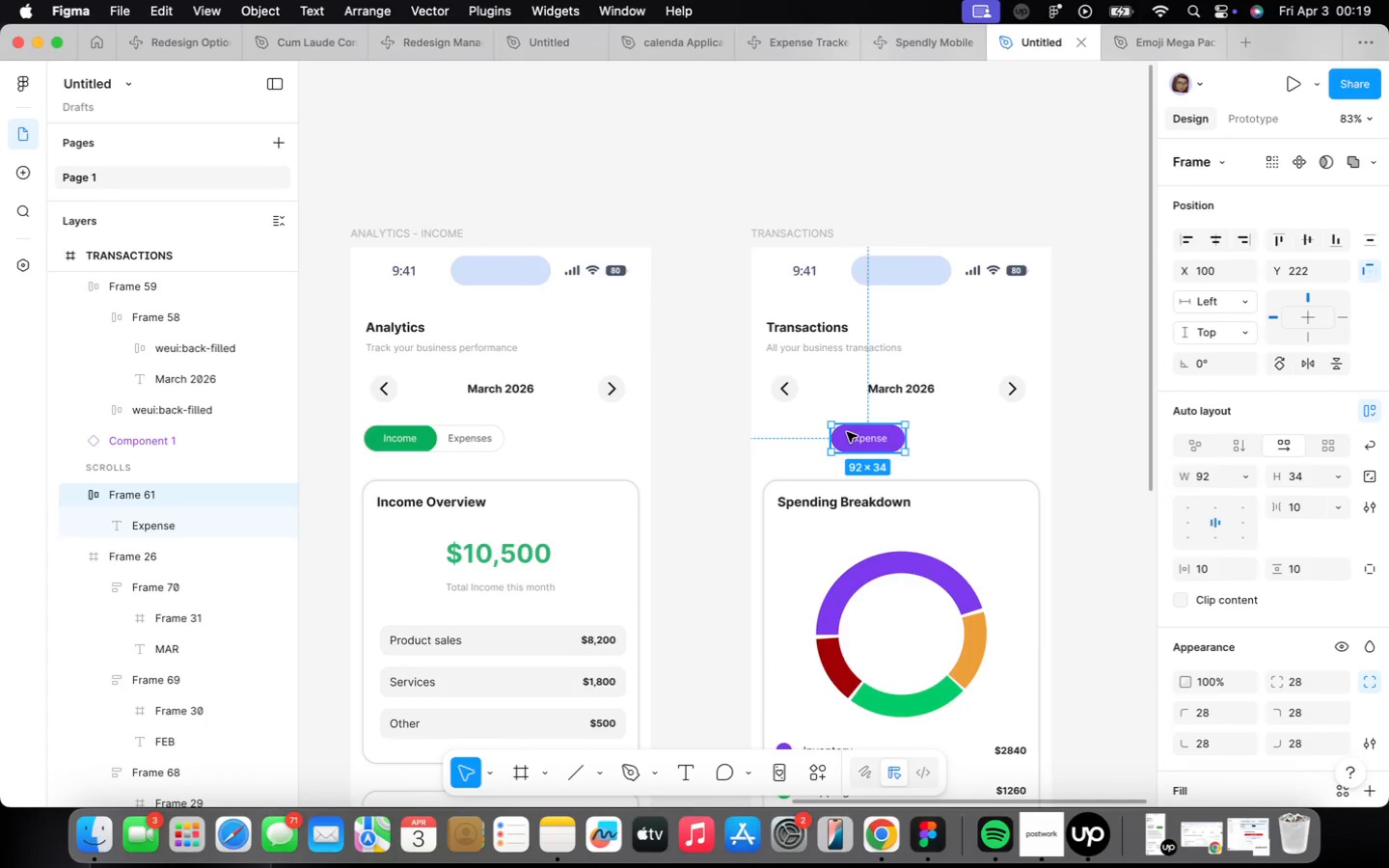 
key(Backspace)
 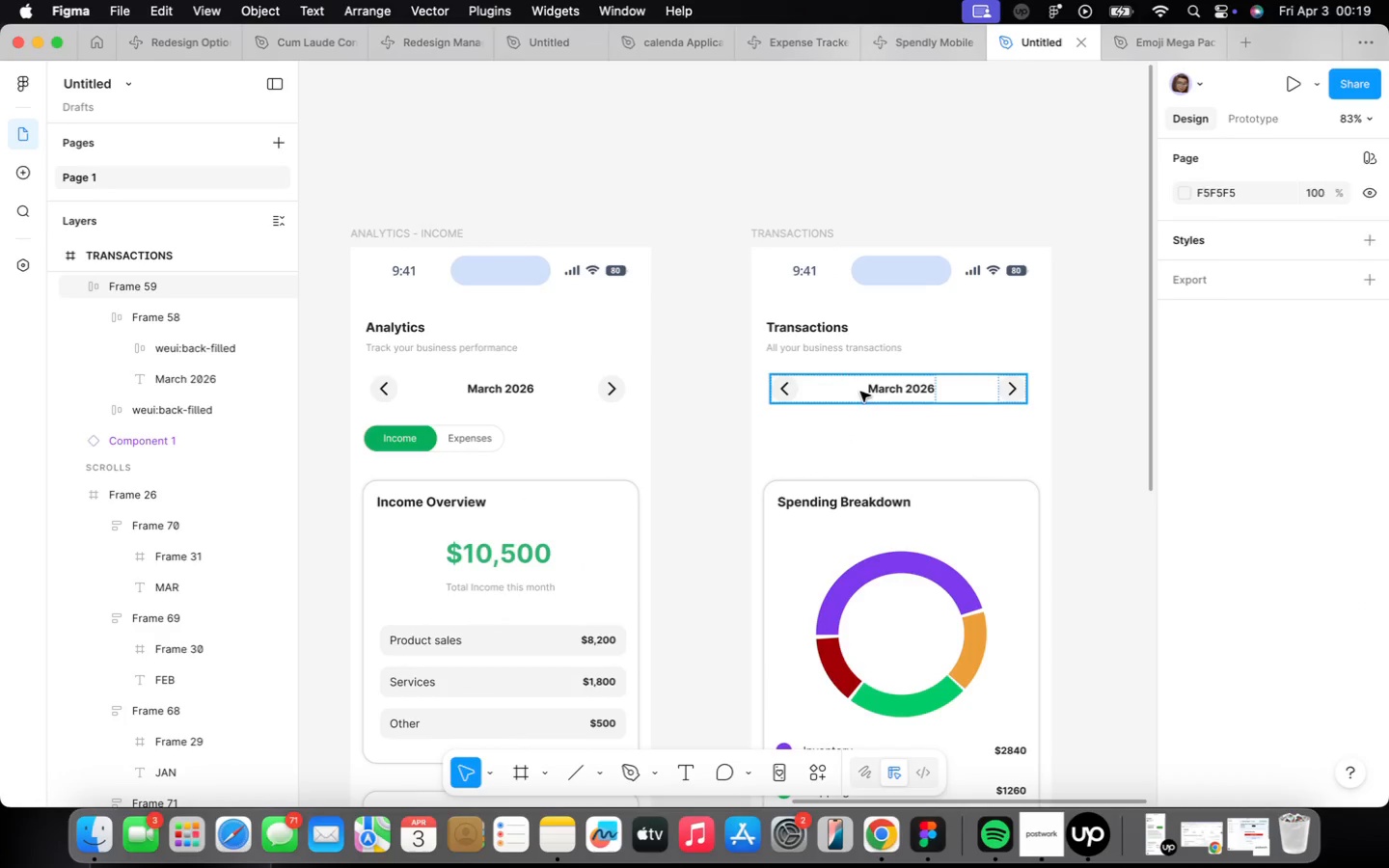 
key(Backspace)
 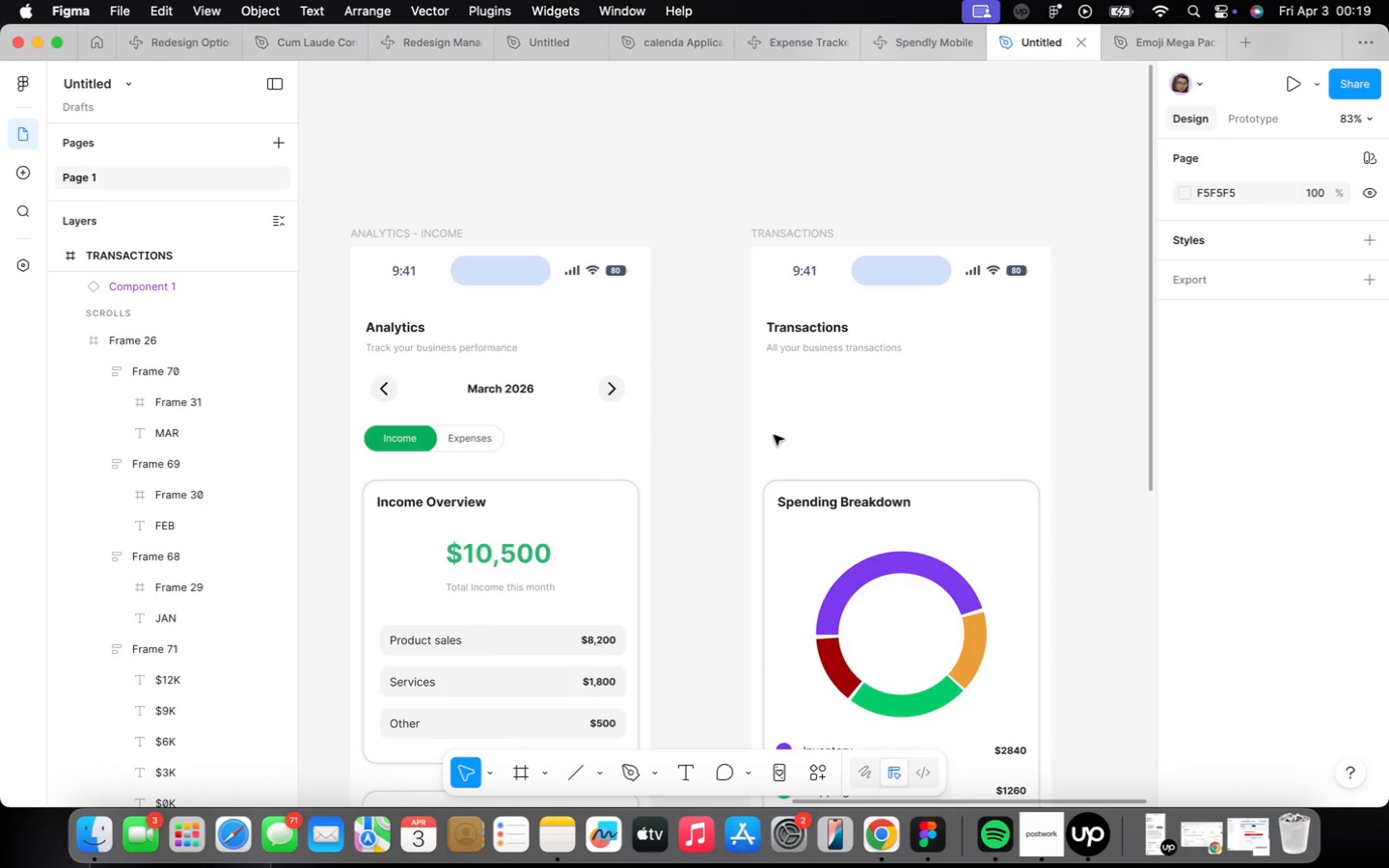 
key(F)
 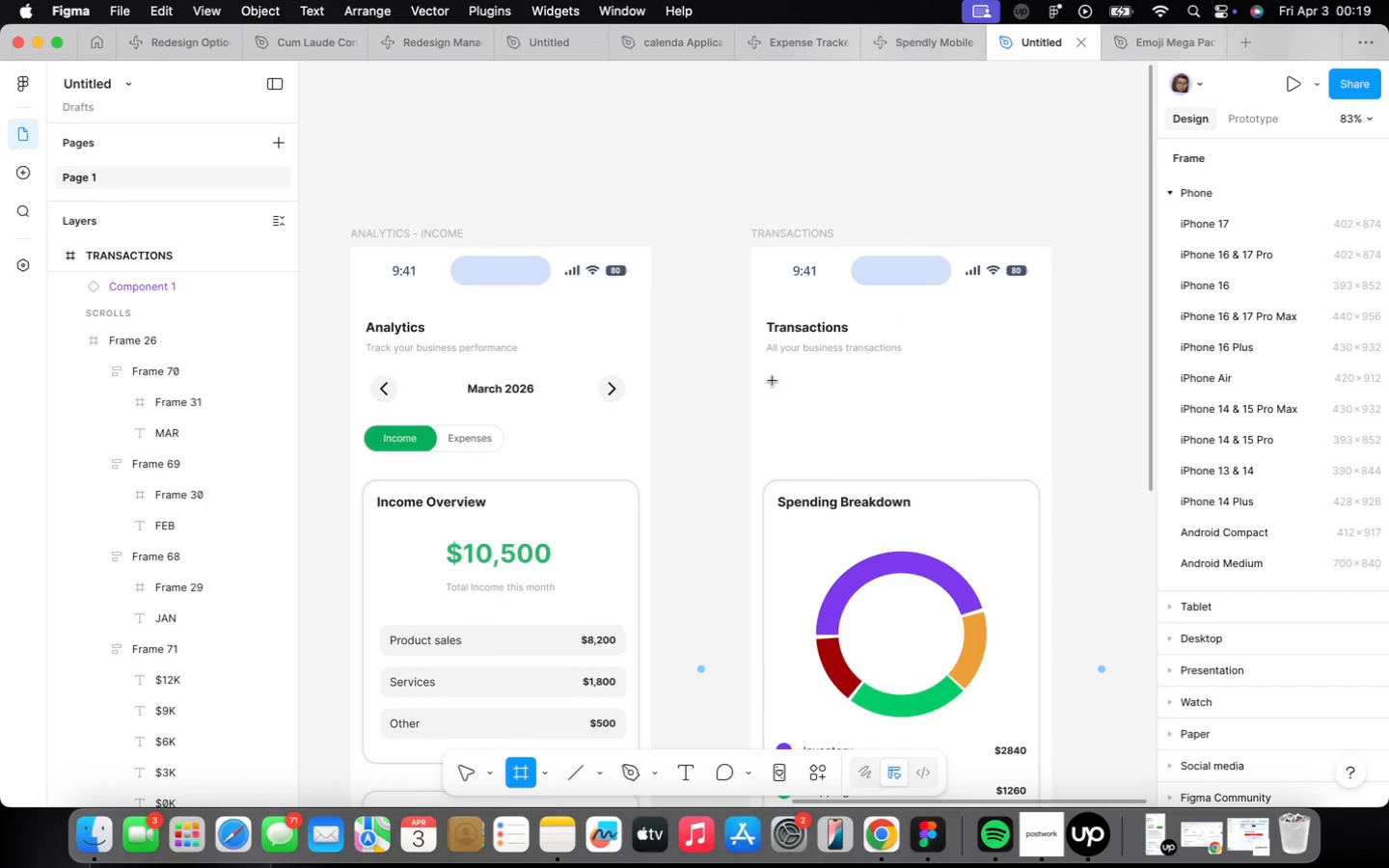 
left_click_drag(start_coordinate=[770, 369], to_coordinate=[930, 404])
 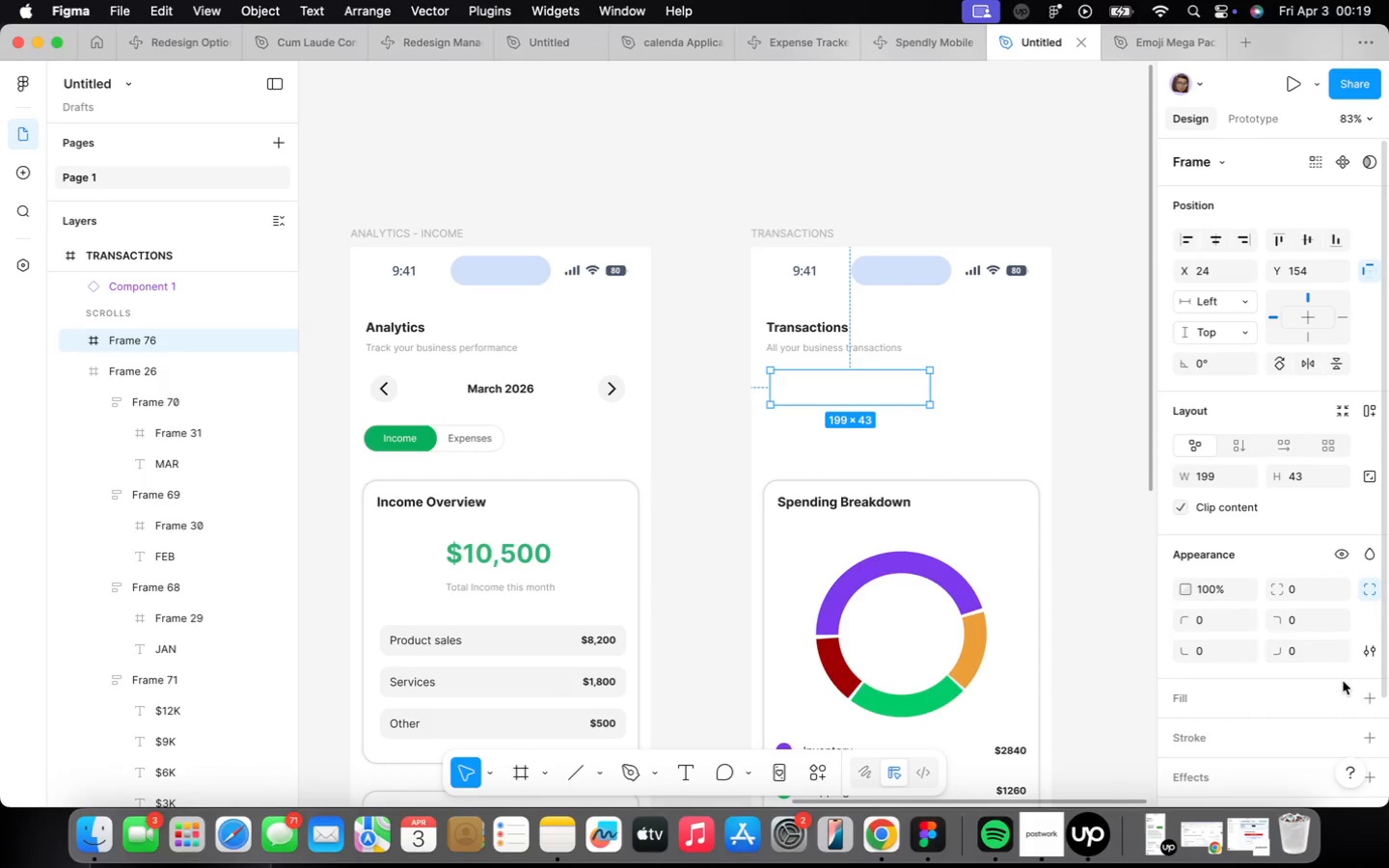 
left_click([1367, 692])
 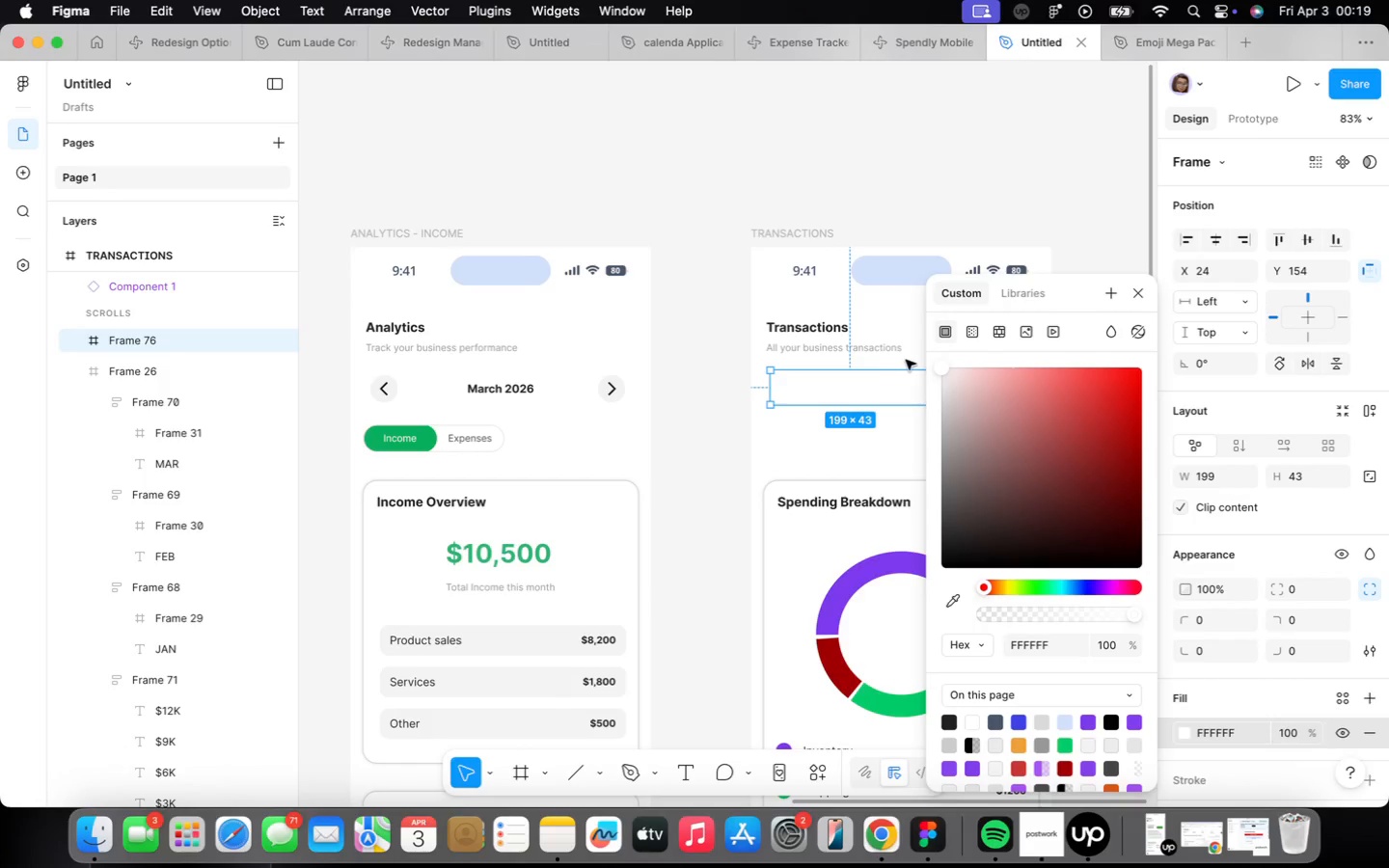 
left_click_drag(start_coordinate=[939, 370], to_coordinate=[891, 379])
 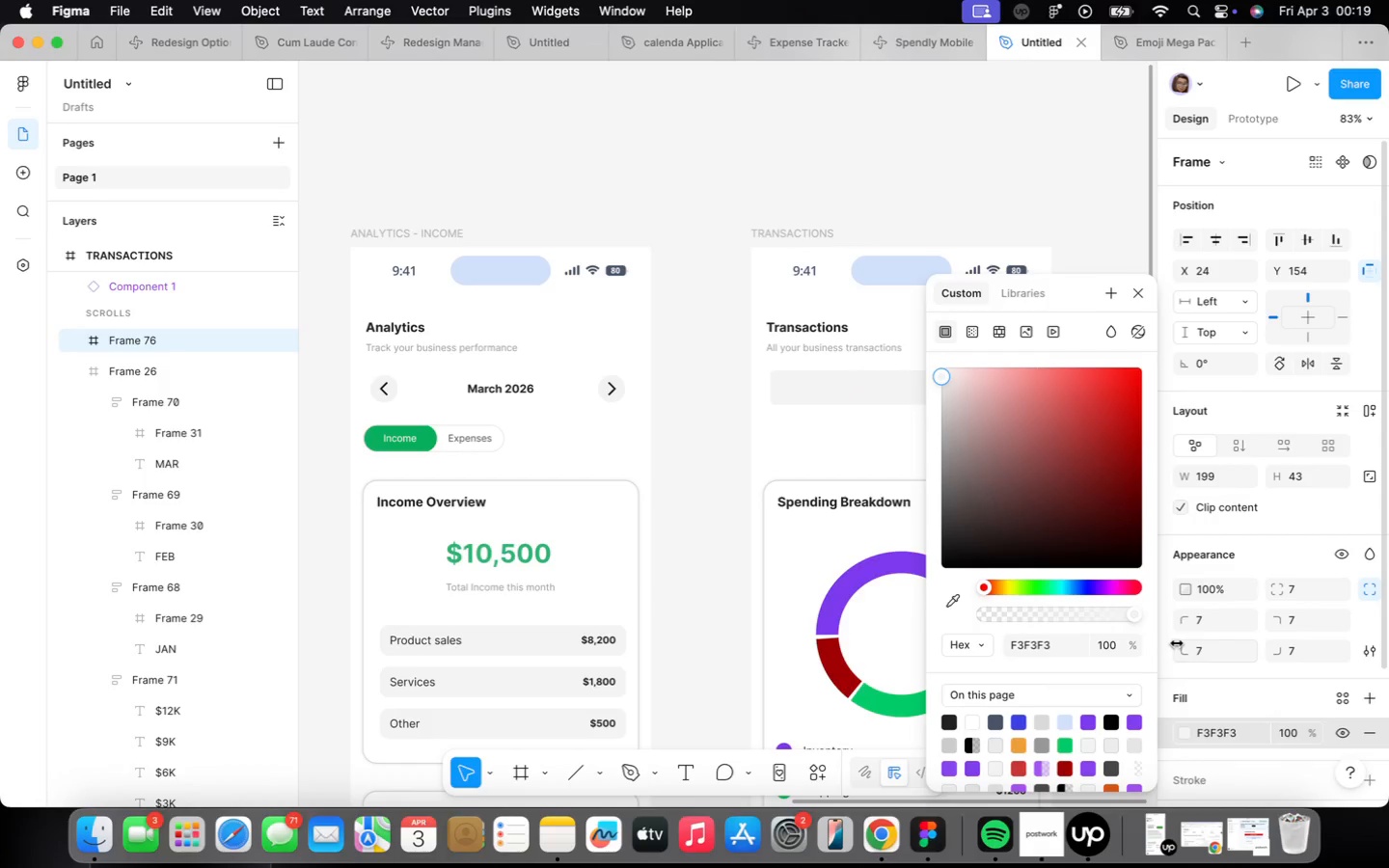 
scroll: coordinate [836, 378], scroll_direction: up, amount: 7.0
 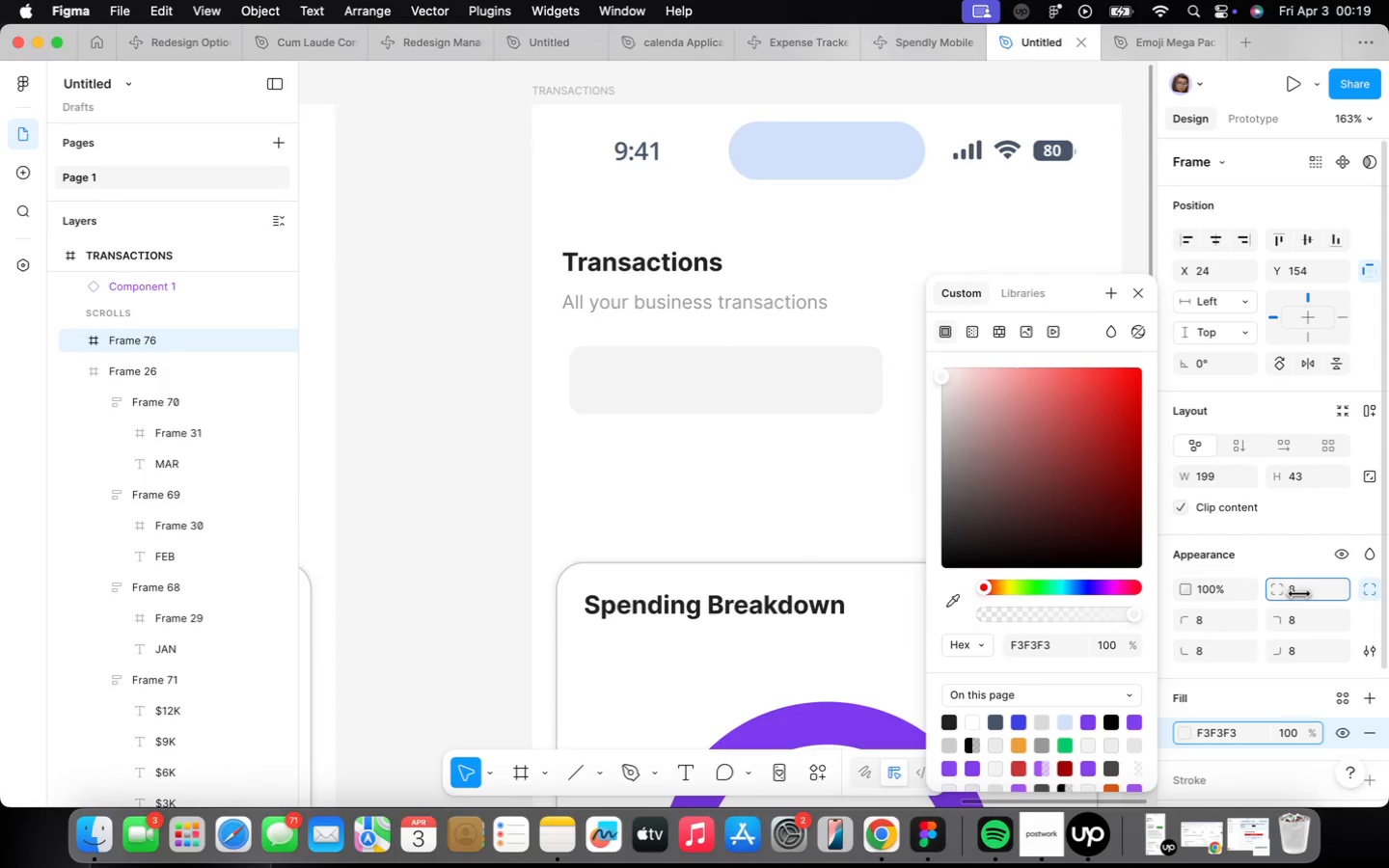 
left_click([850, 496])
 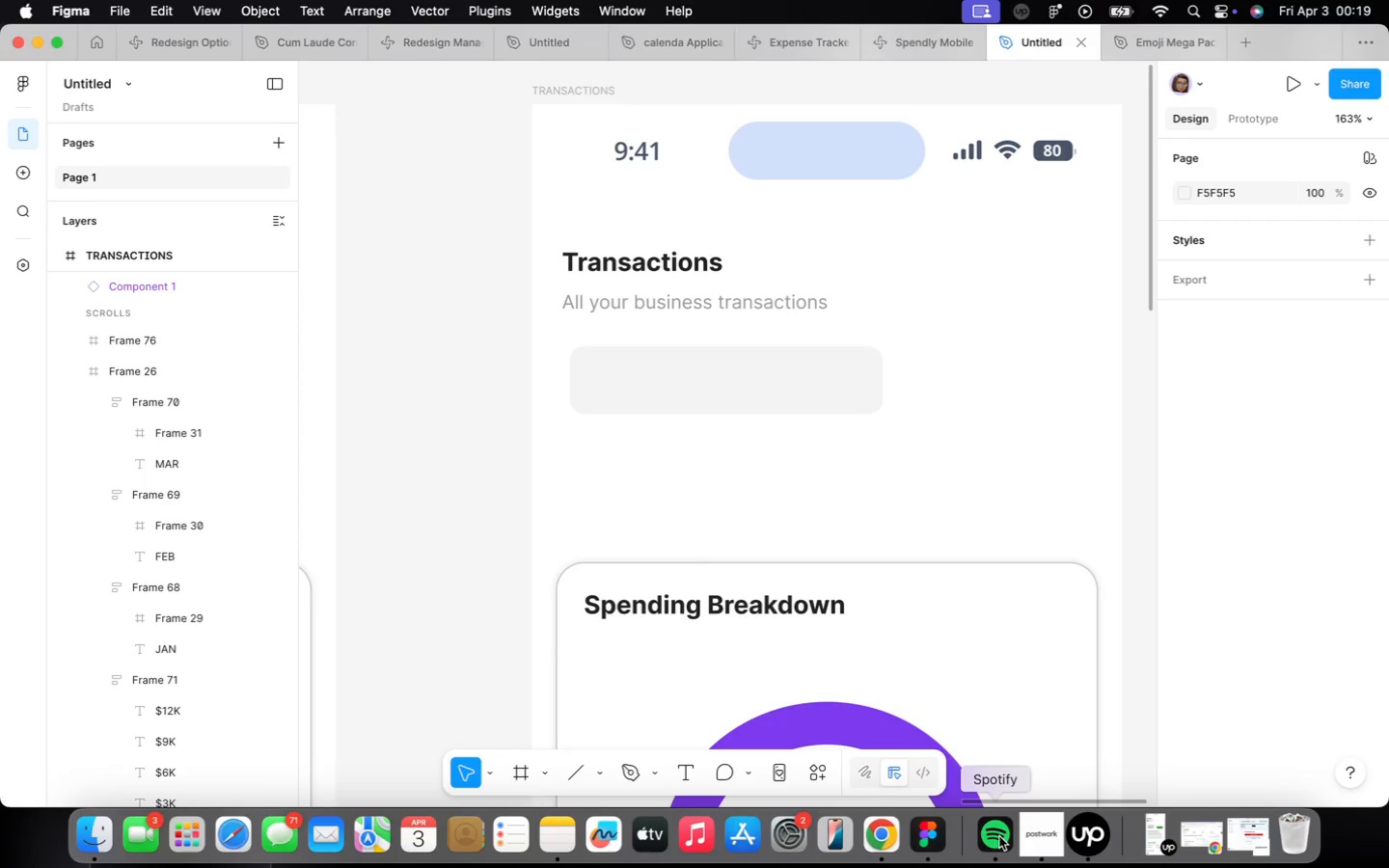 
left_click([1054, 834])